 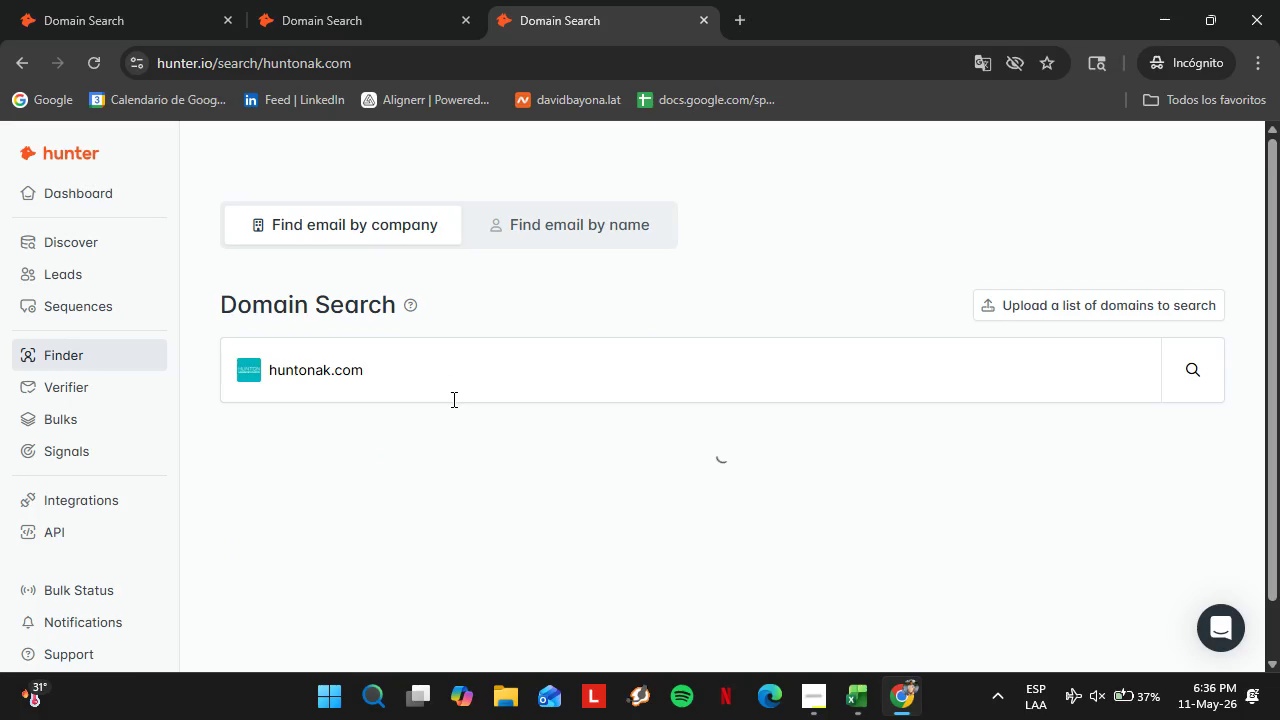 
key(Enter)
 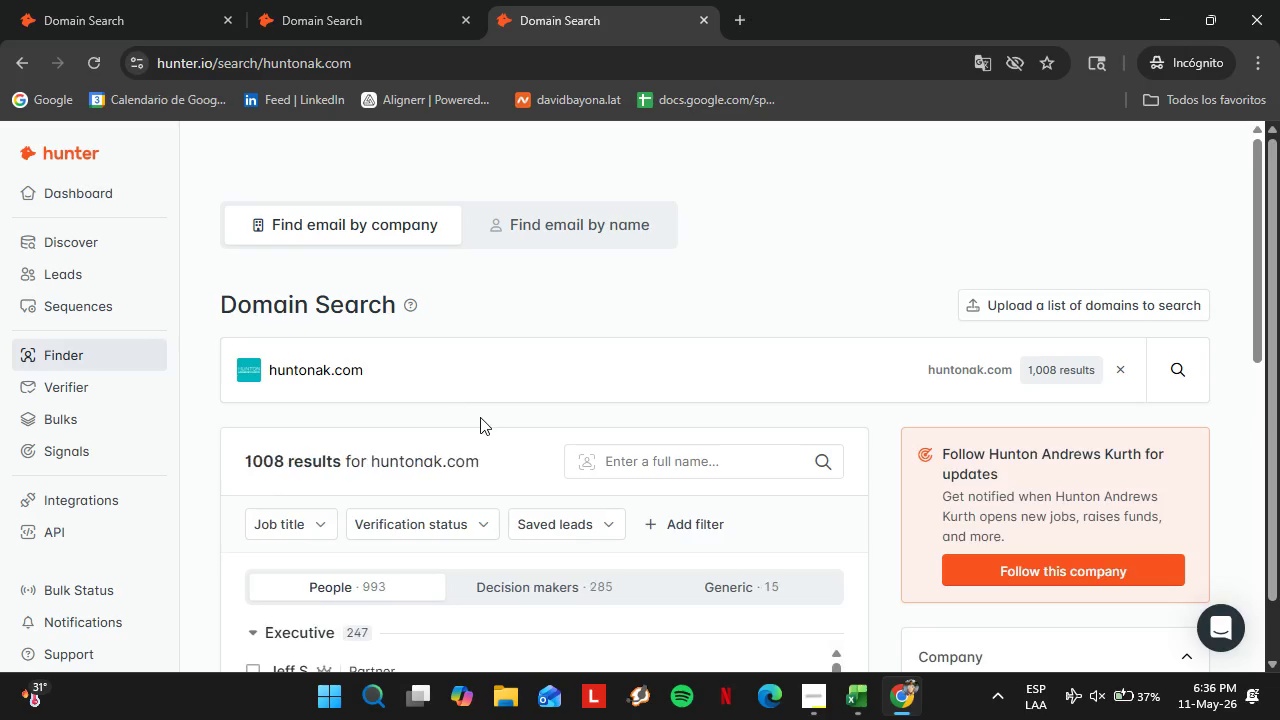 
left_click([312, 225])
 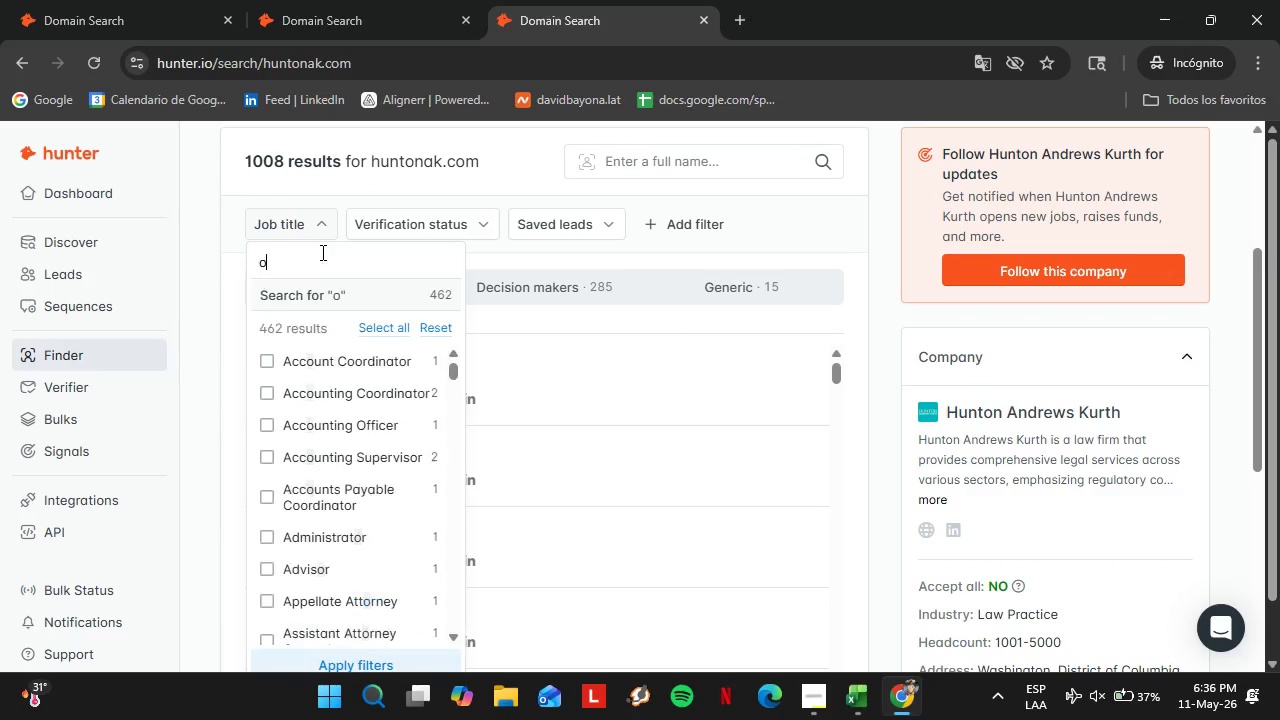 
scroll: coordinate [413, 384], scroll_direction: down, amount: 3.0
 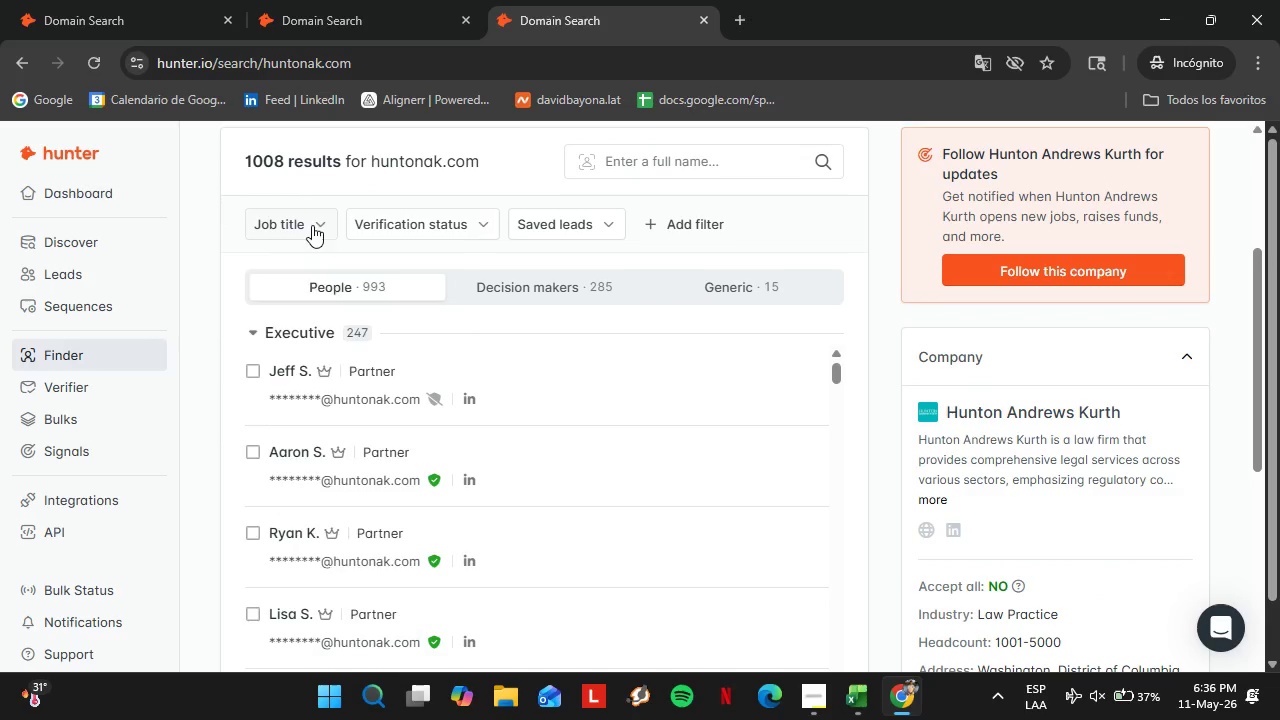 
type(office man)
 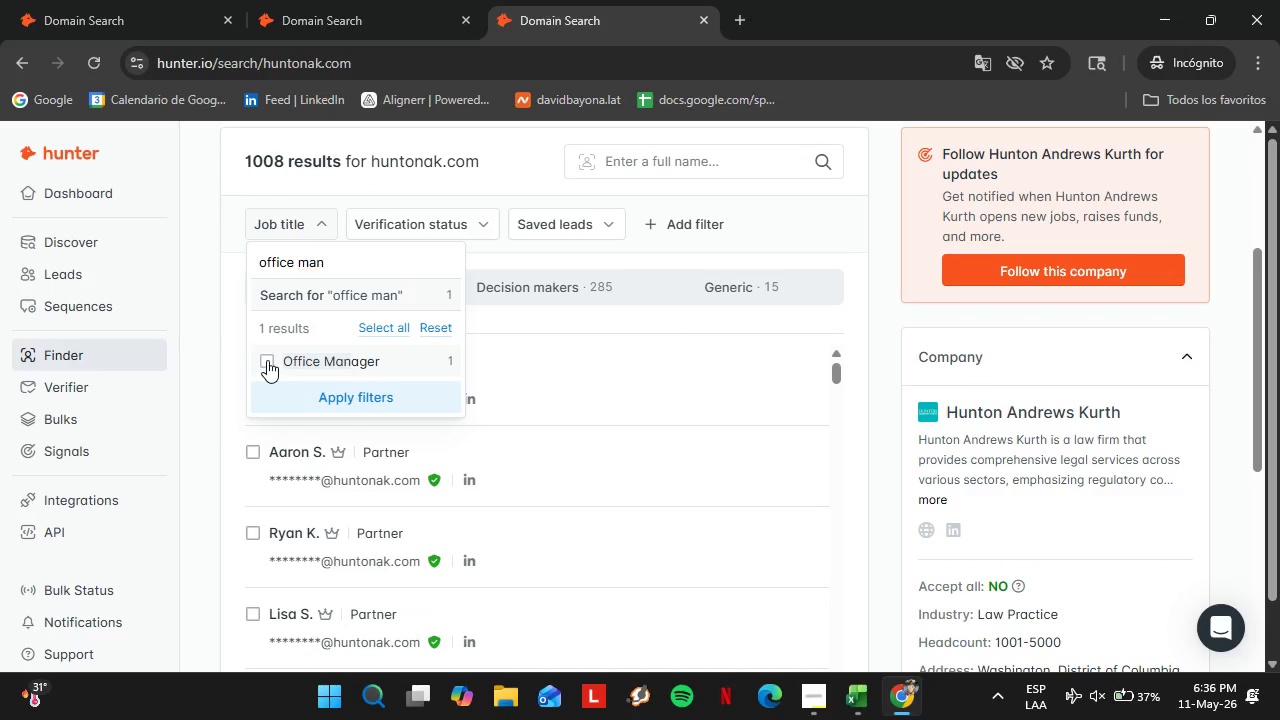 
left_click([267, 360])
 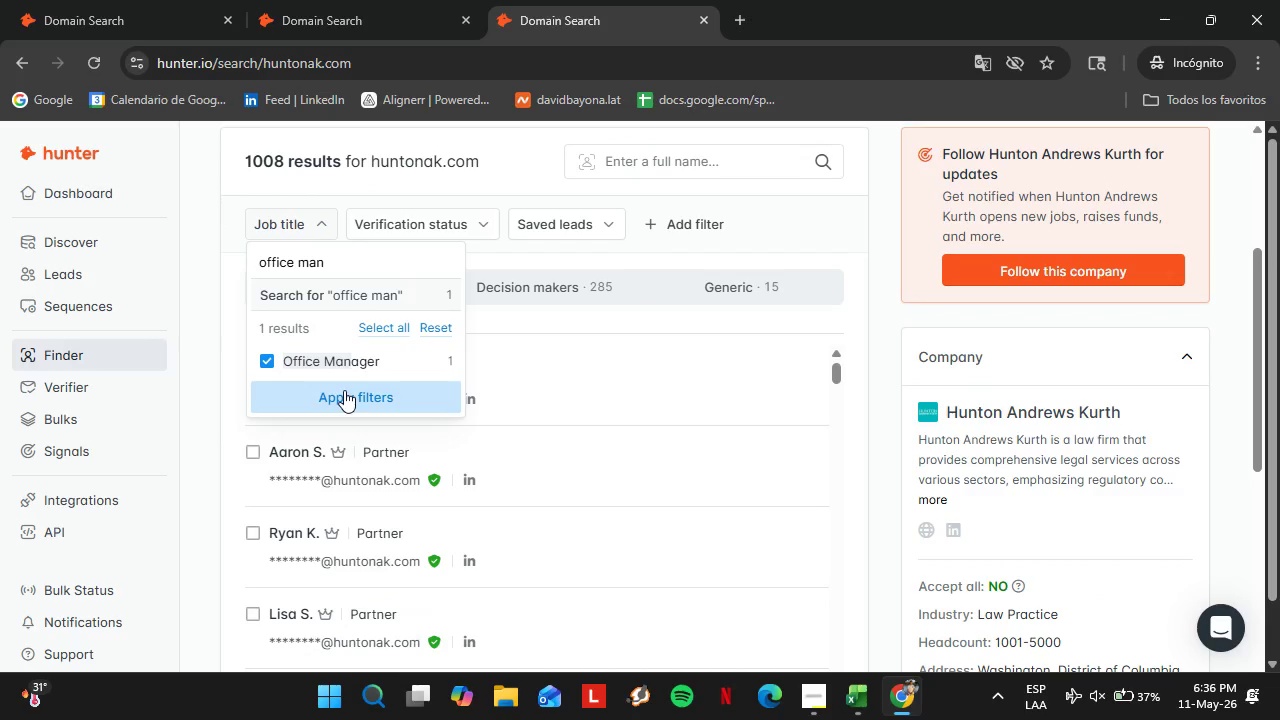 
left_click([344, 390])
 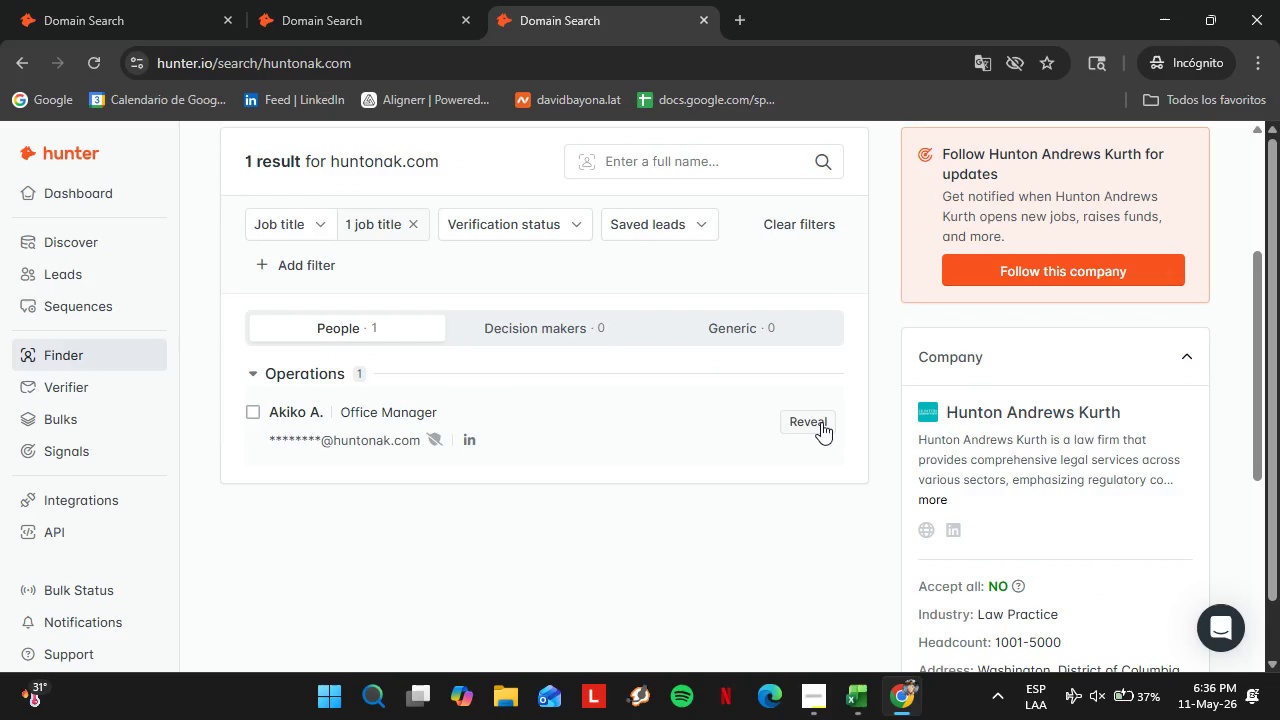 
left_click([821, 422])
 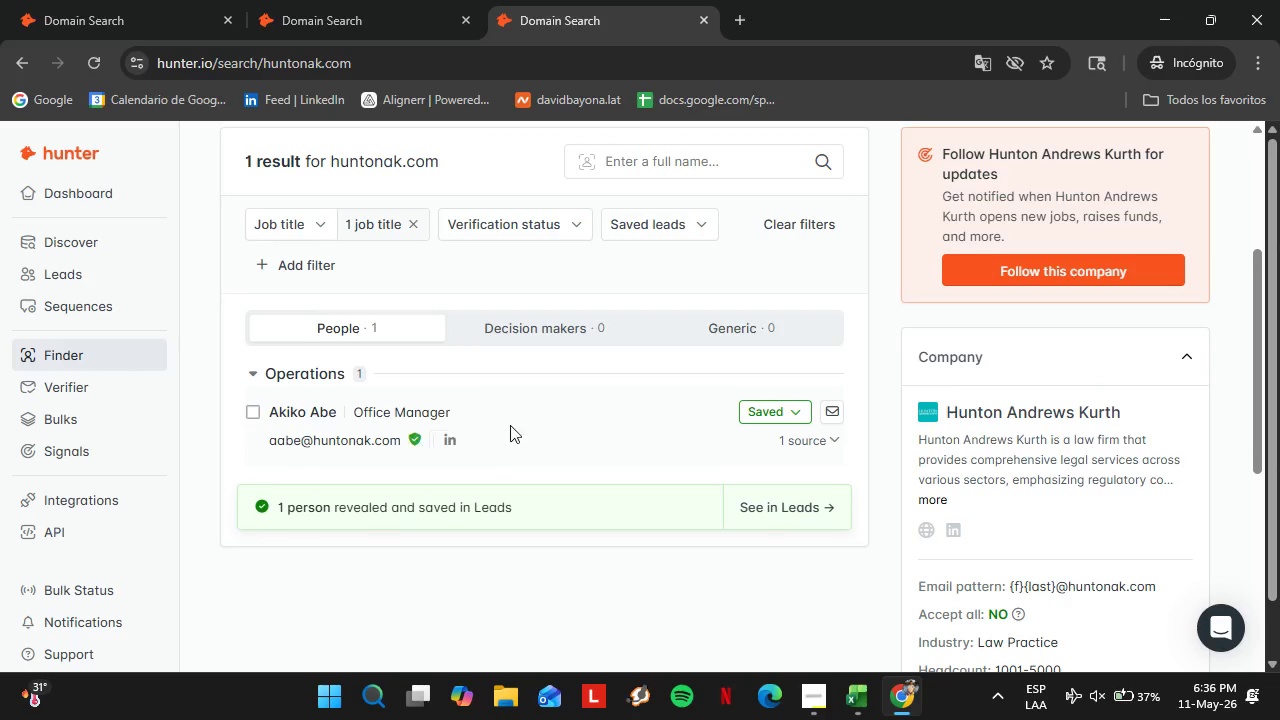 
left_click([750, 415])
 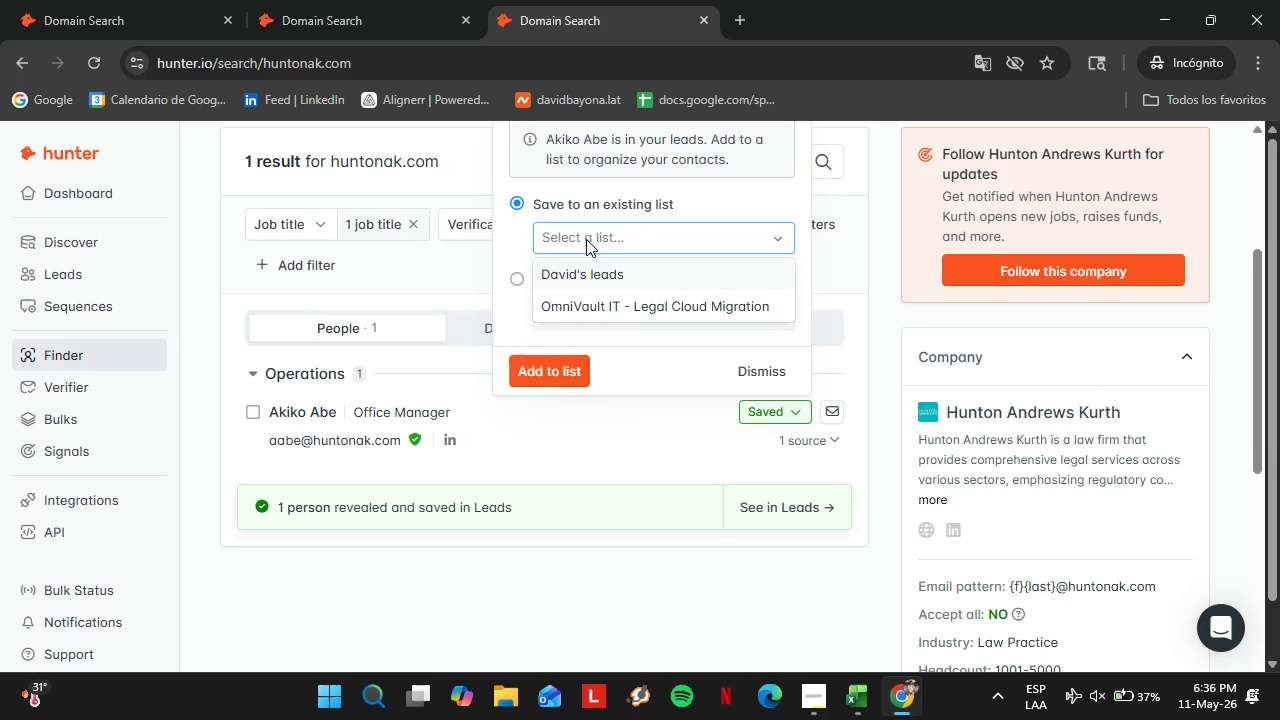 
left_click([586, 239])
 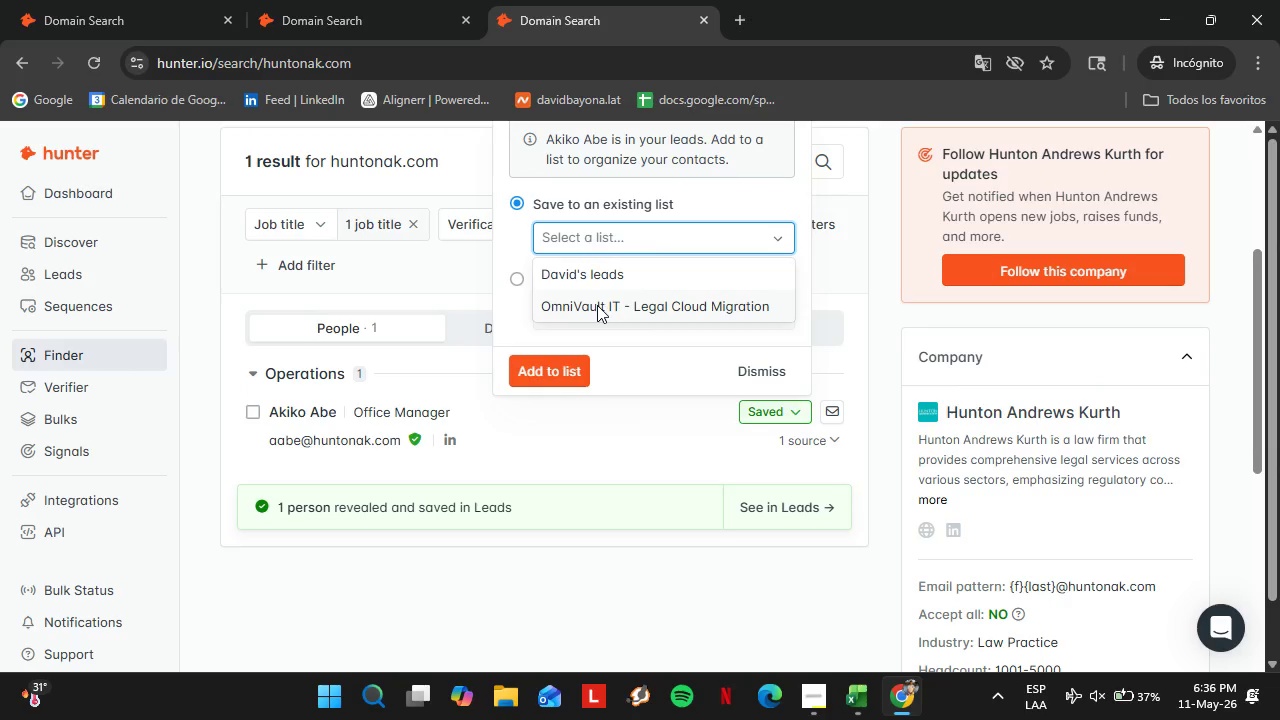 
left_click([597, 305])
 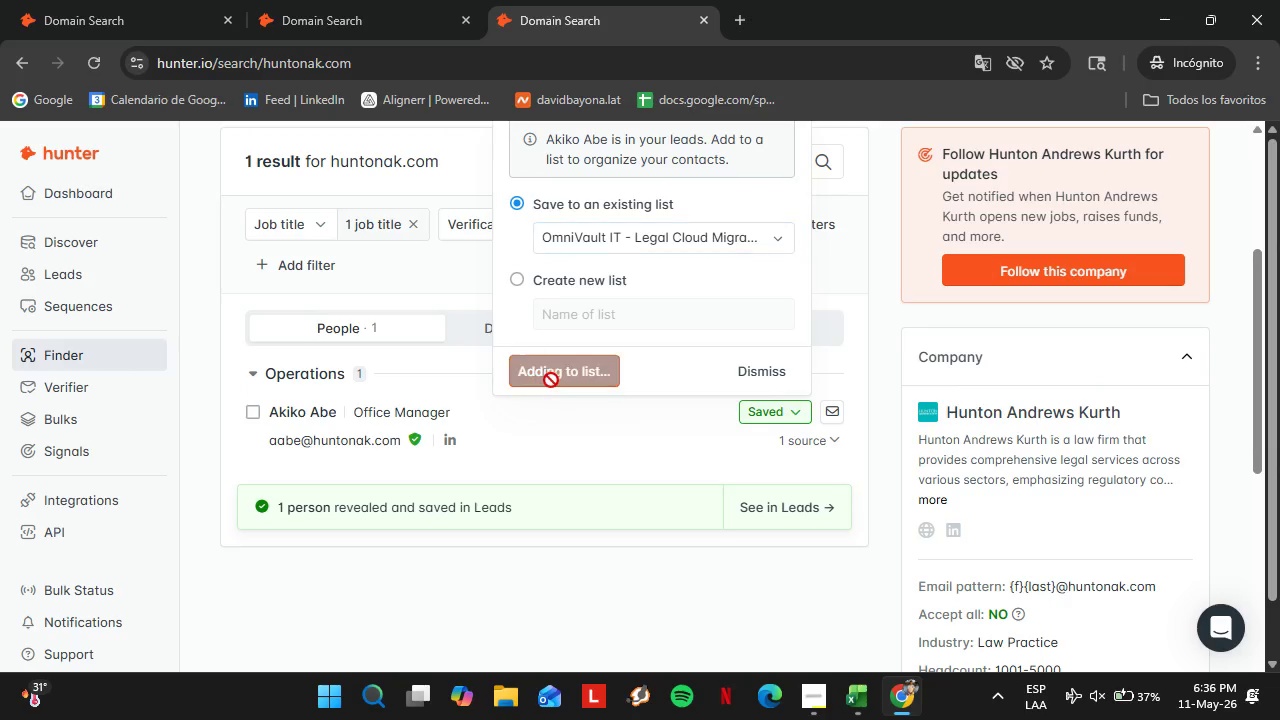 
left_click([543, 380])
 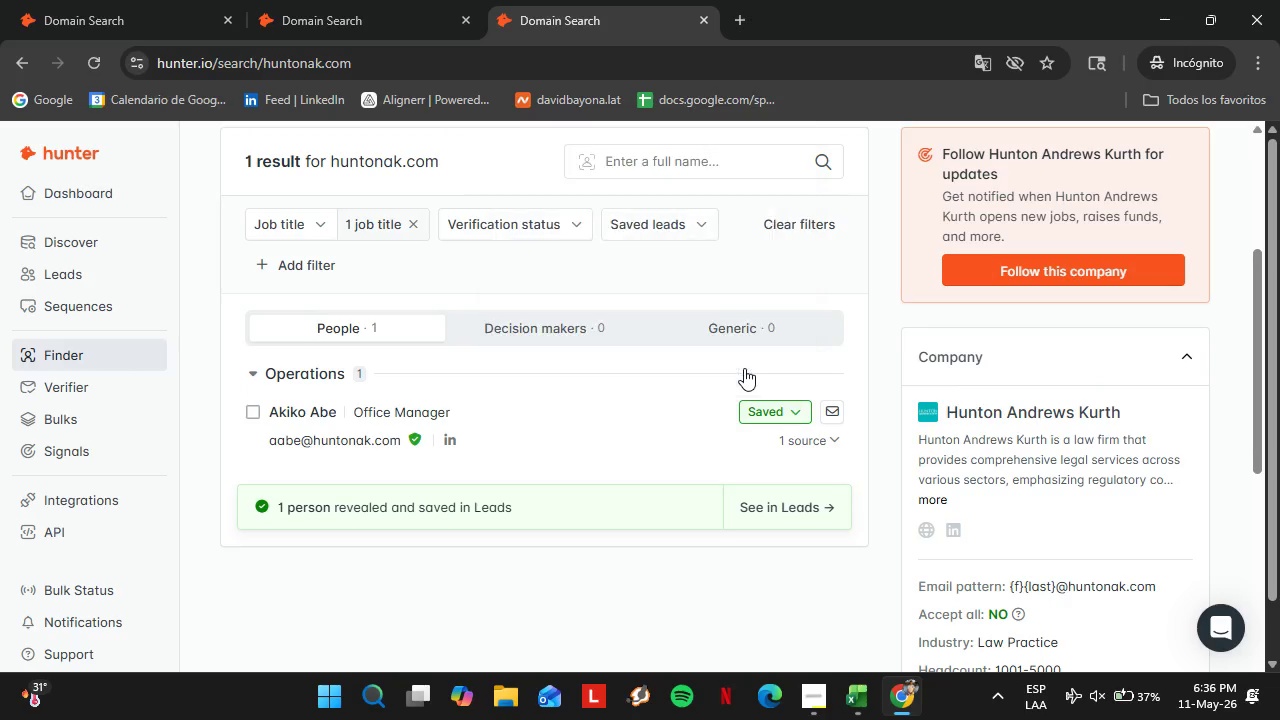 
left_click([745, 368])
 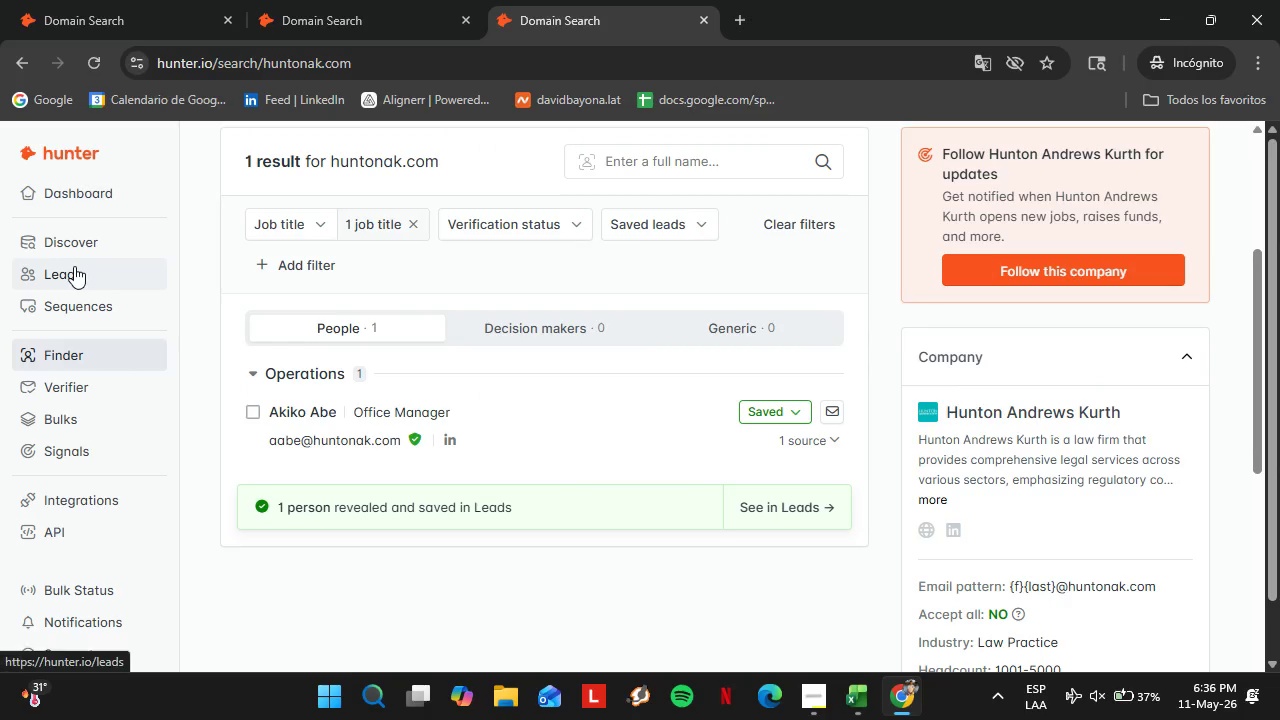 
left_click([74, 266])
 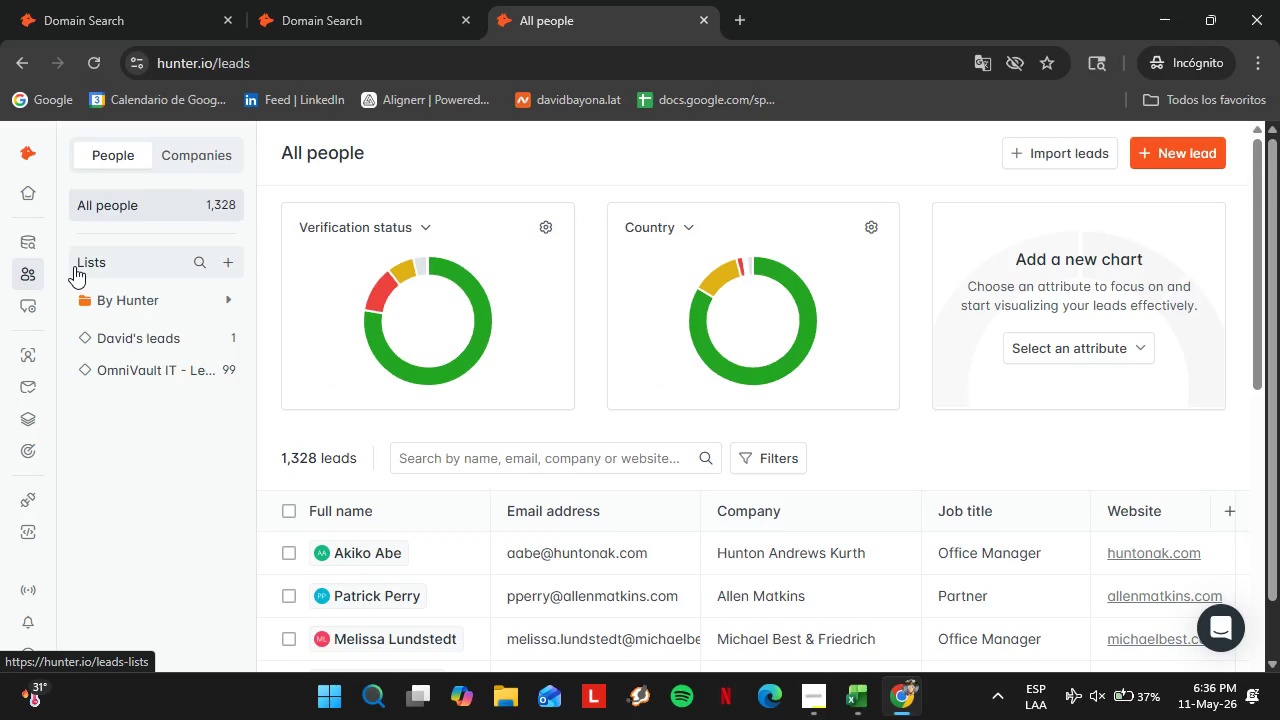 
wait(7.45)
 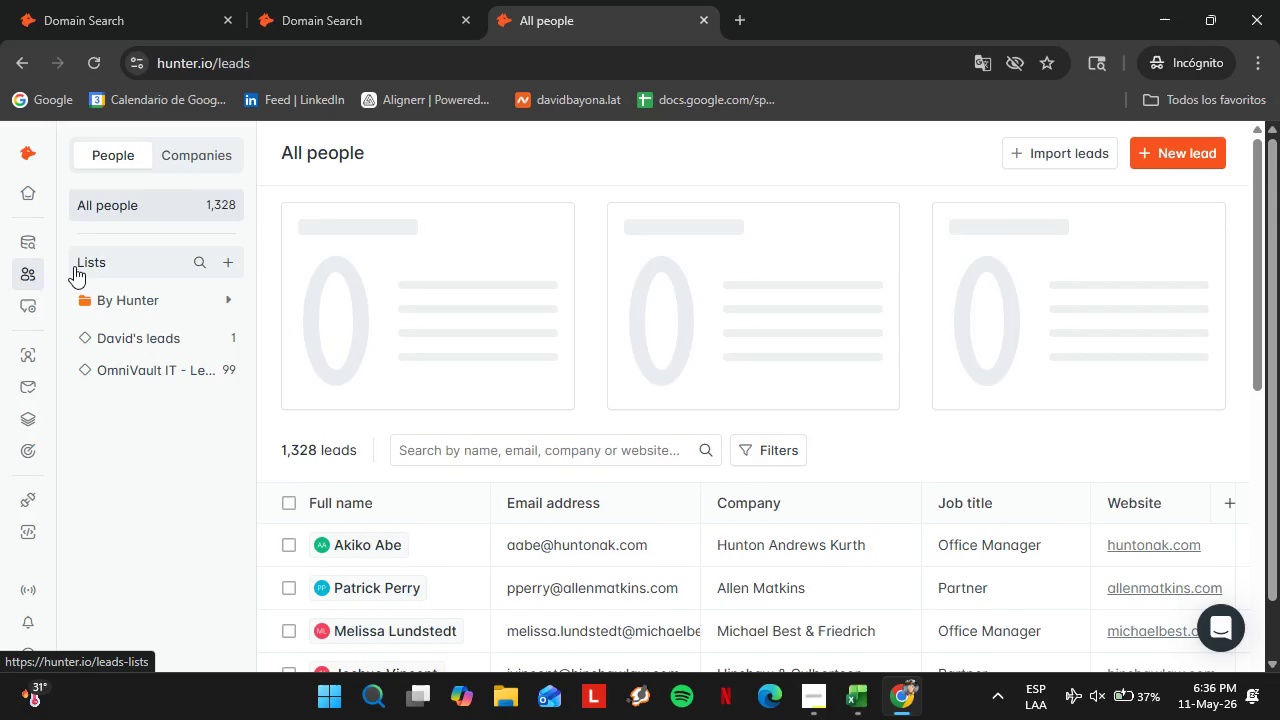 
left_click([155, 362])
 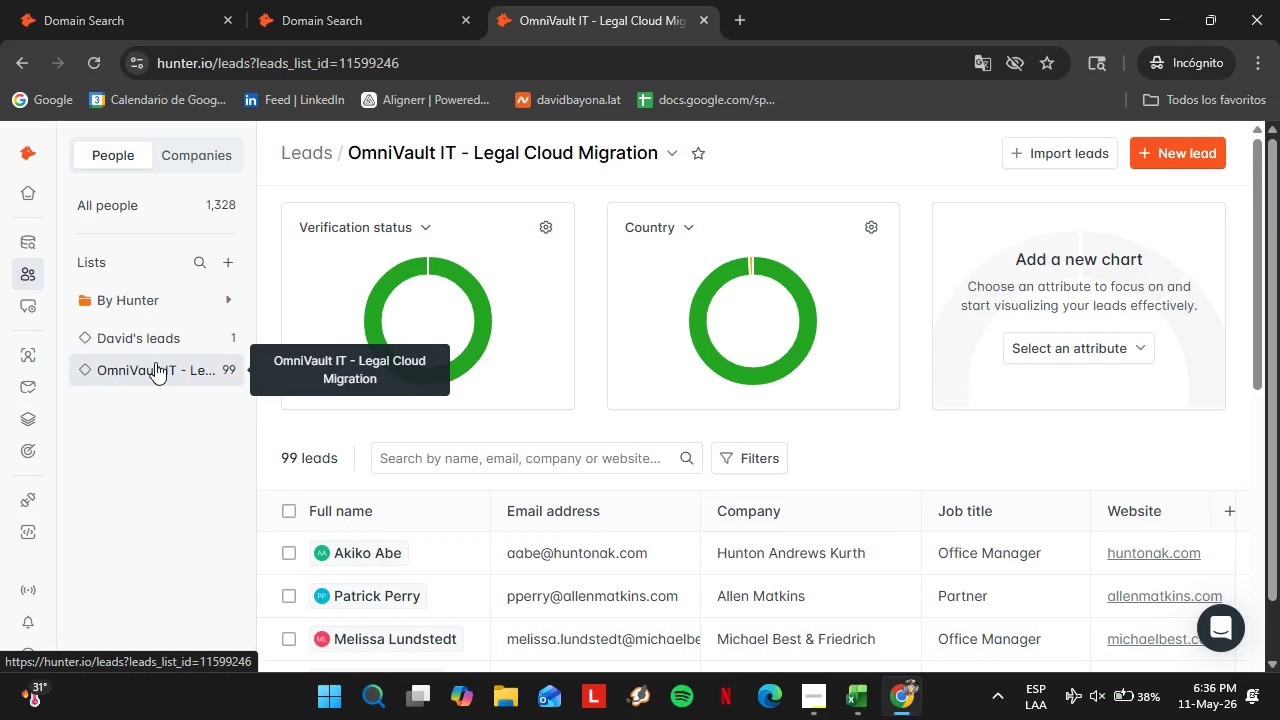 
wait(16.25)
 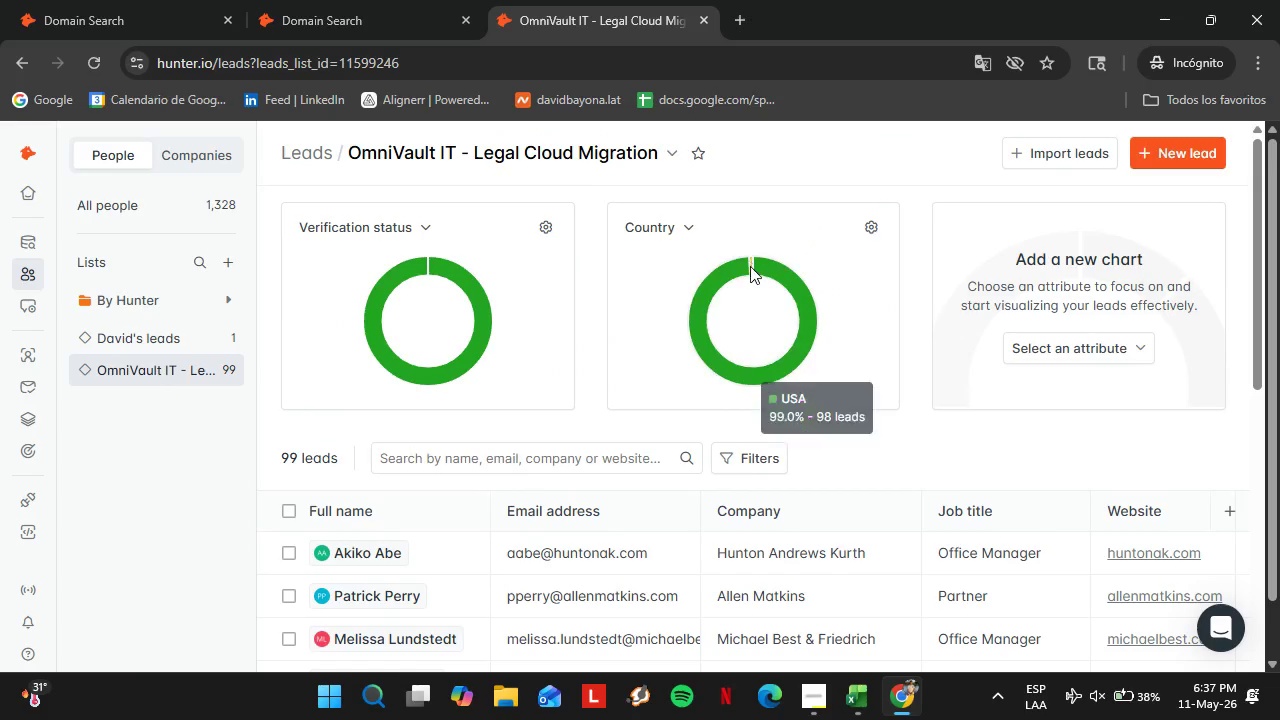 
left_click([752, 266])
 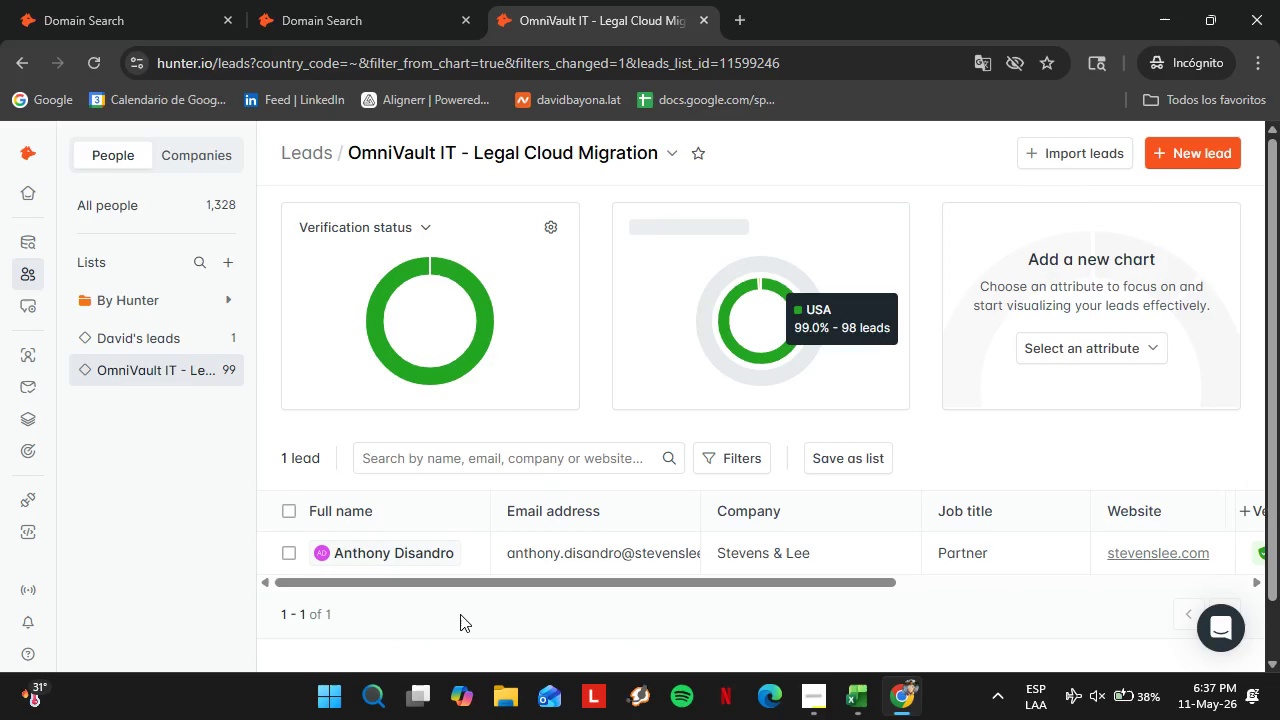 
scroll: coordinate [758, 345], scroll_direction: up, amount: 1.0
 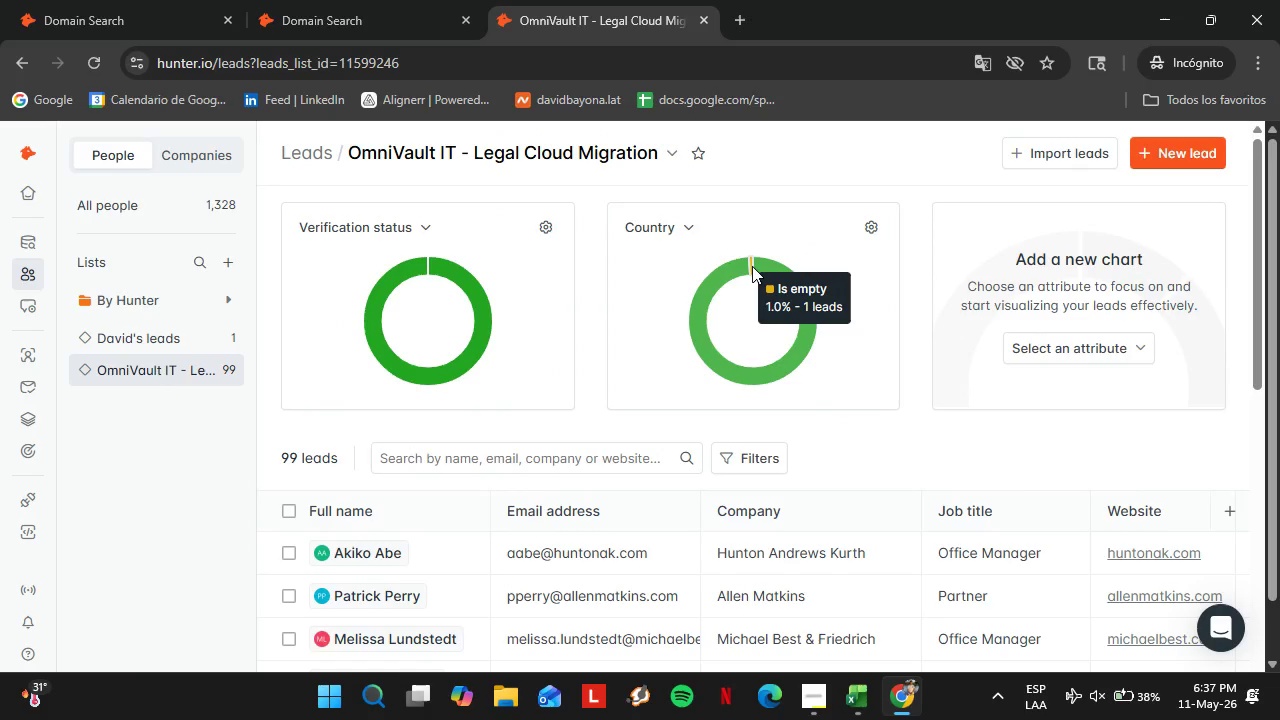 
left_click_drag(start_coordinate=[493, 577], to_coordinate=[621, 589])
 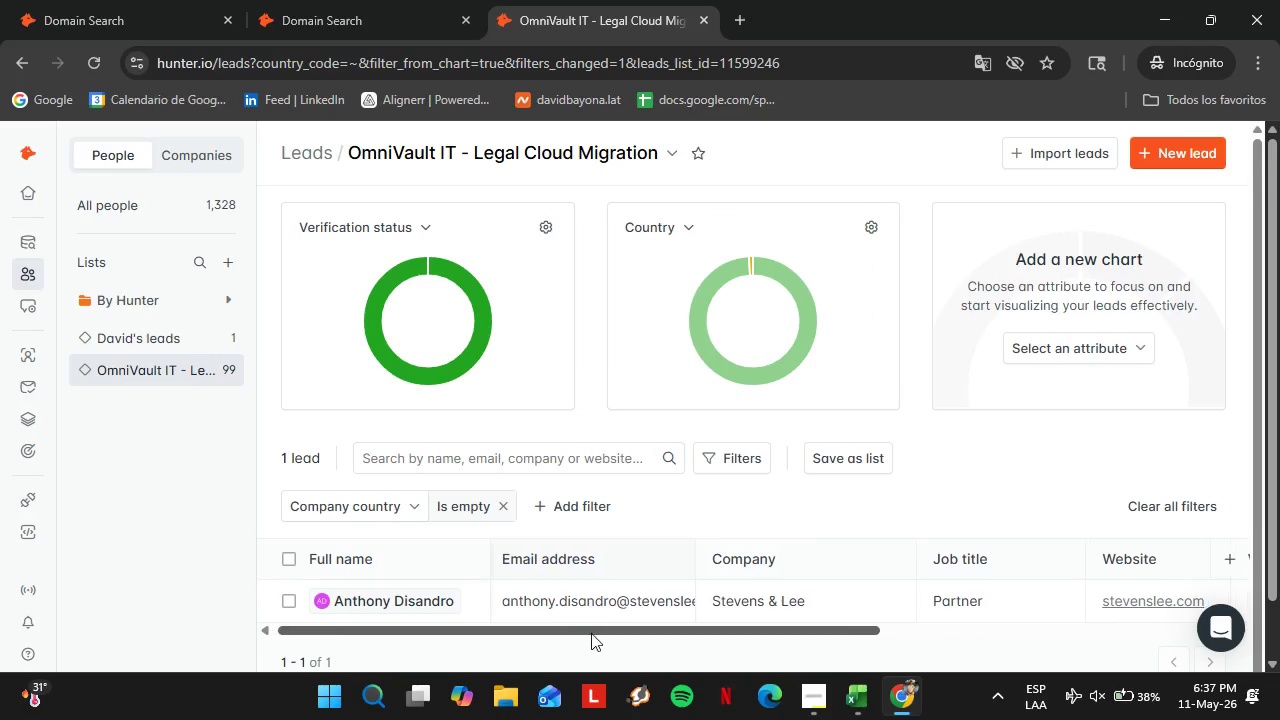 
left_click_drag(start_coordinate=[581, 631], to_coordinate=[891, 658])
 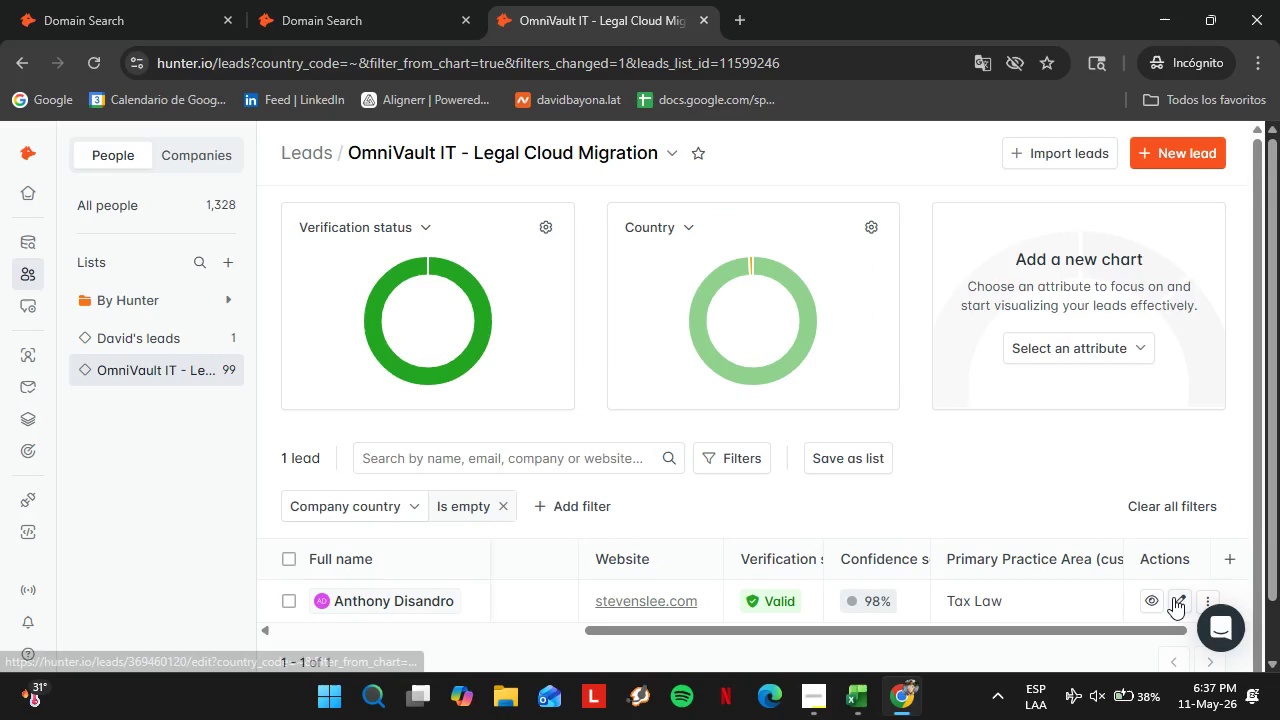 
left_click([1173, 597])
 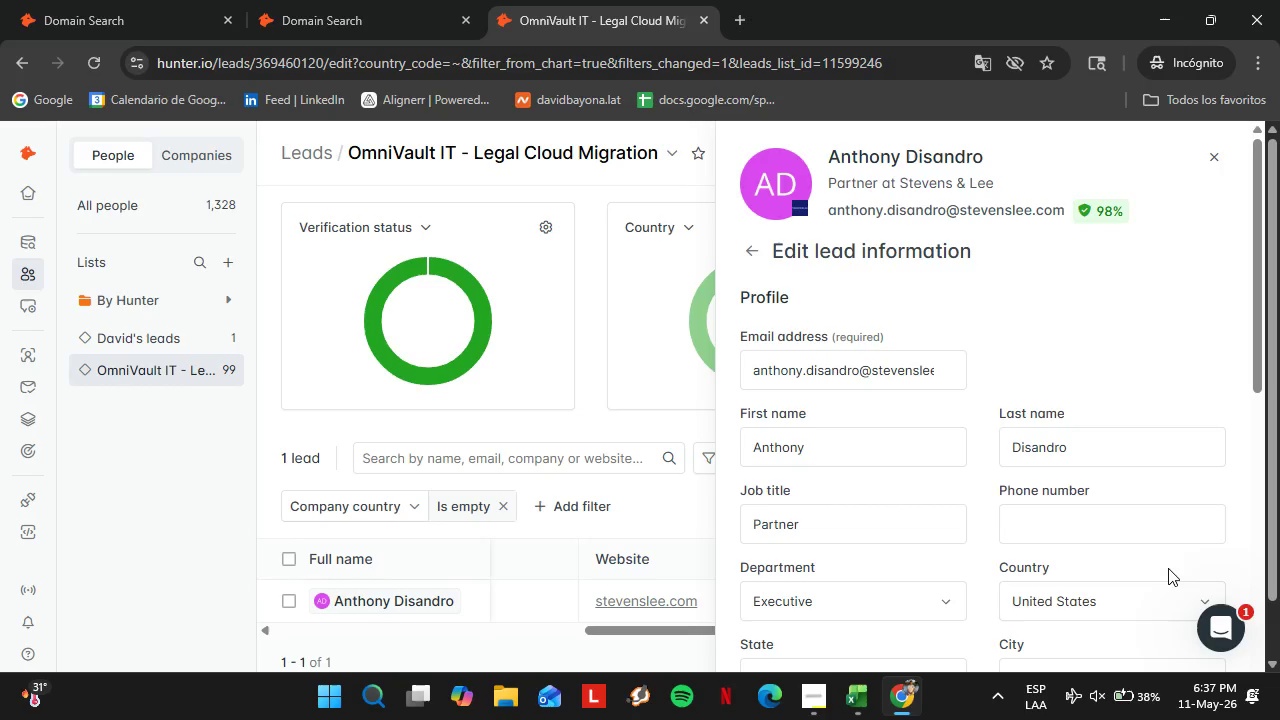 
wait(24.03)
 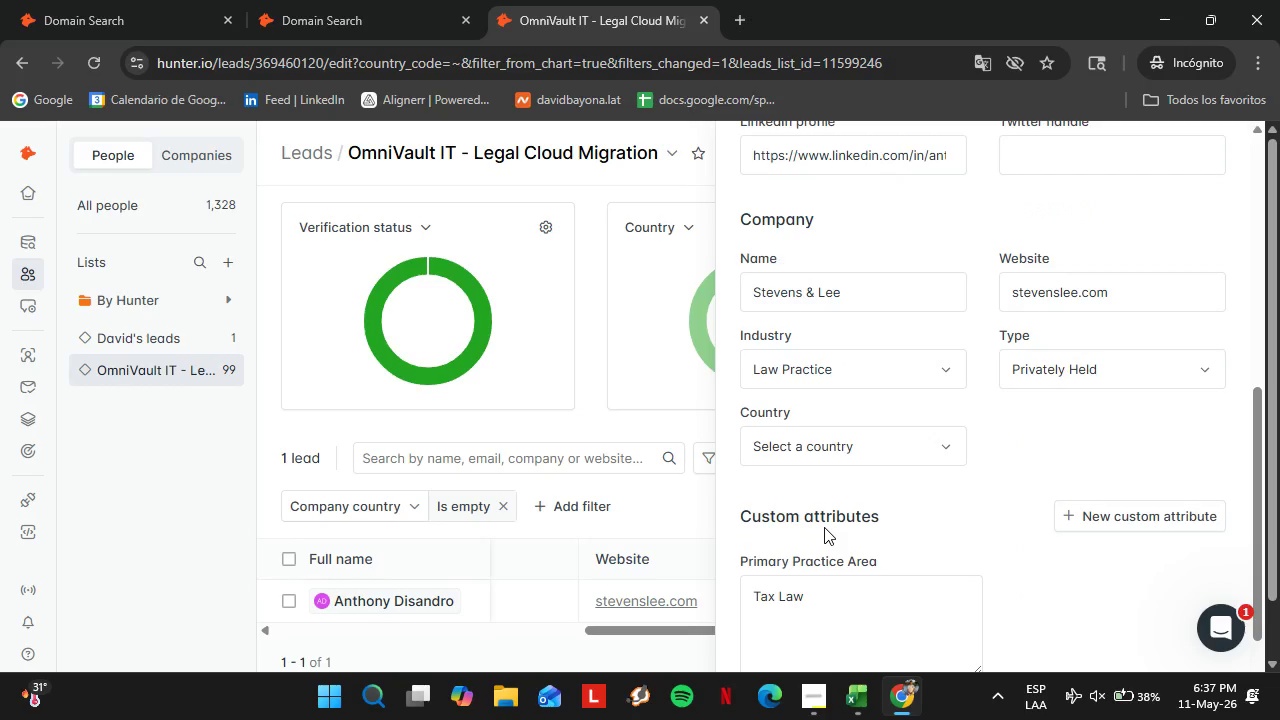 
left_click([822, 266])
 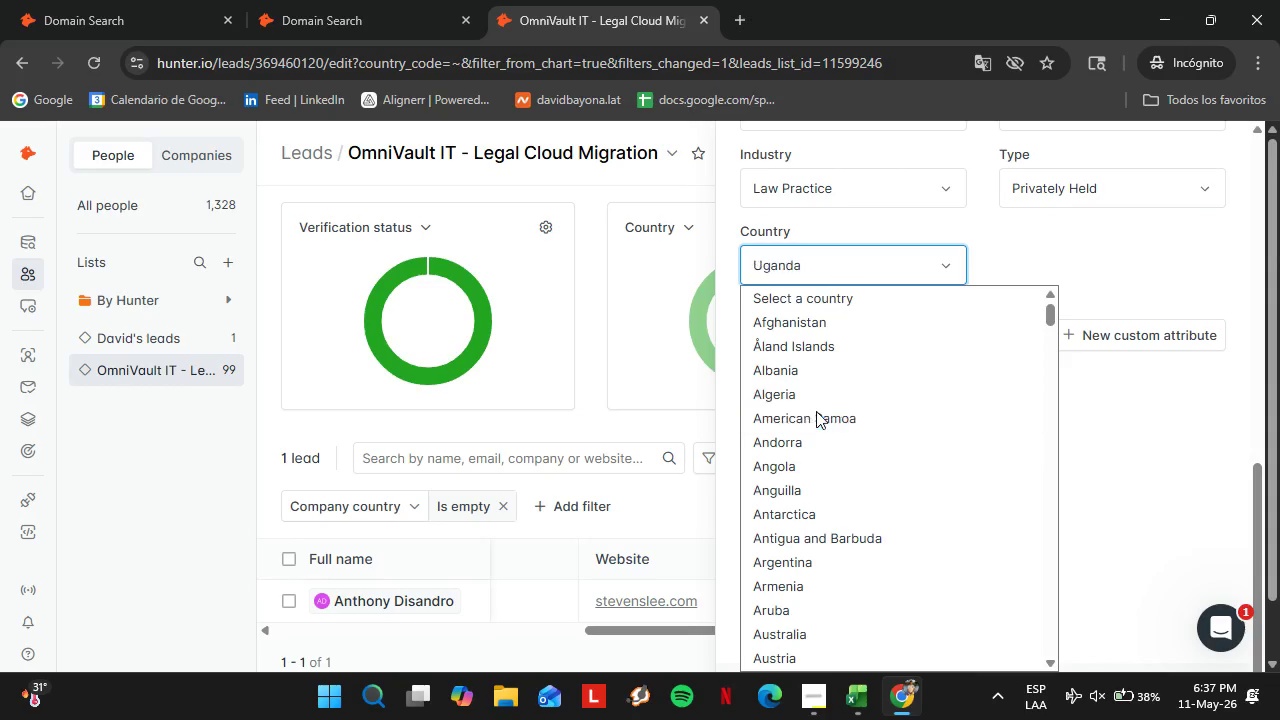 
scroll: coordinate [868, 511], scroll_direction: down, amount: 6.0
 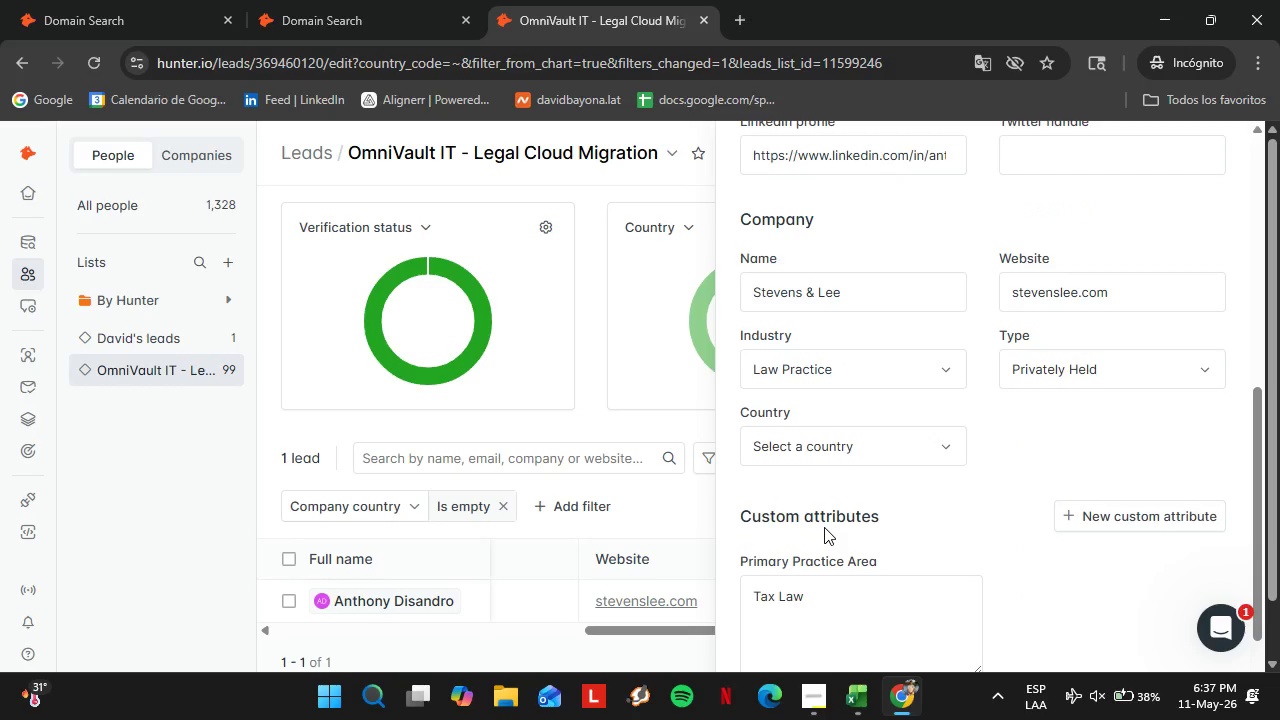 
type(uni)
 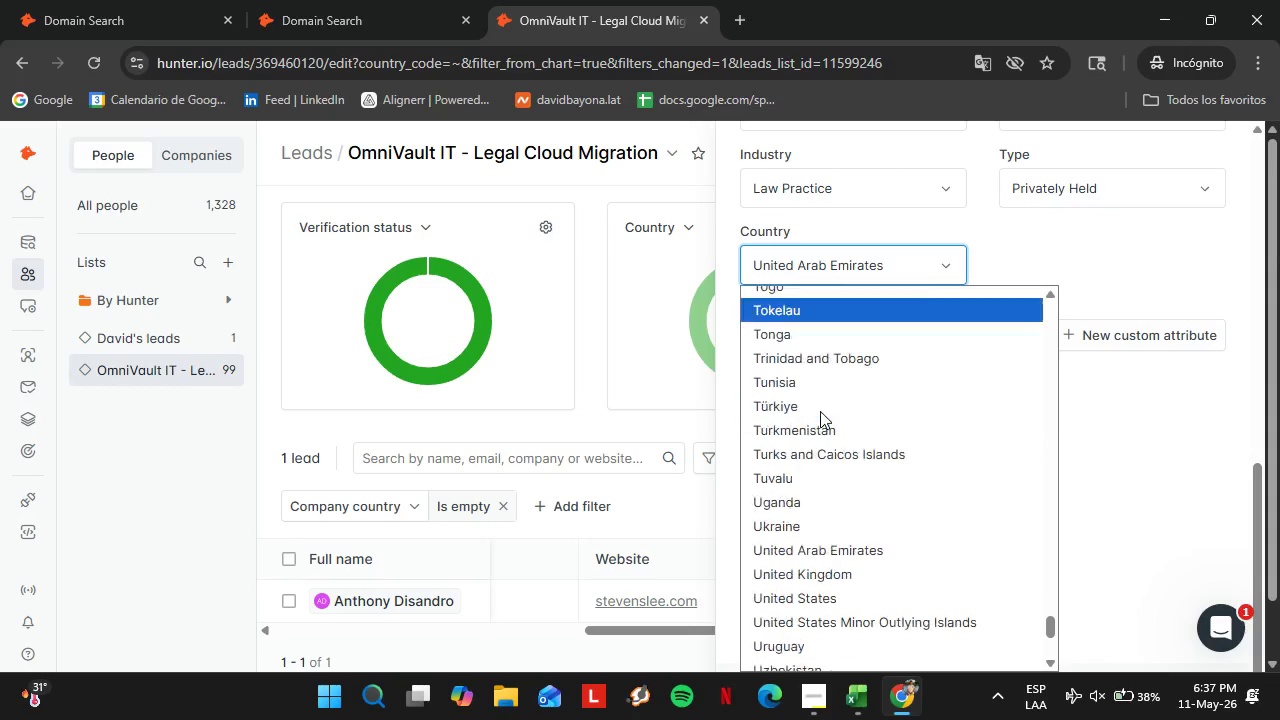 
scroll: coordinate [824, 527], scroll_direction: down, amount: 2.0
 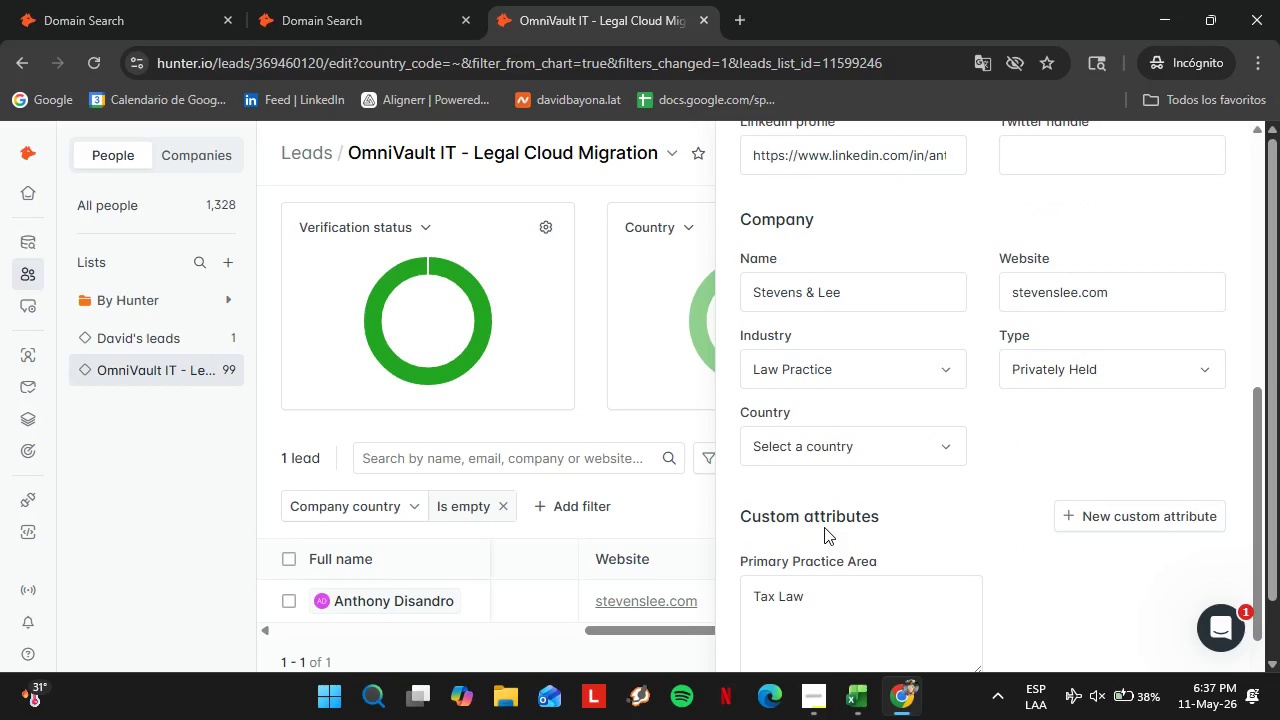 
left_click([785, 505])
 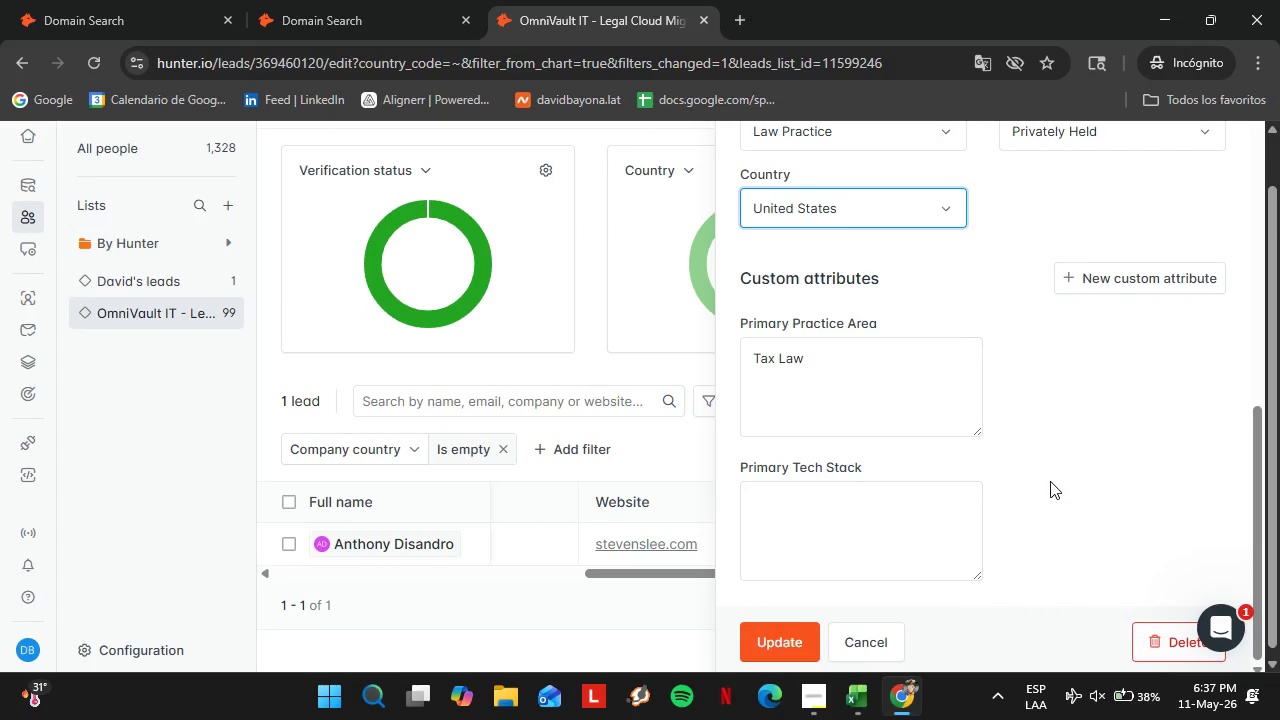 
scroll: coordinate [819, 411], scroll_direction: down, amount: 1.0
 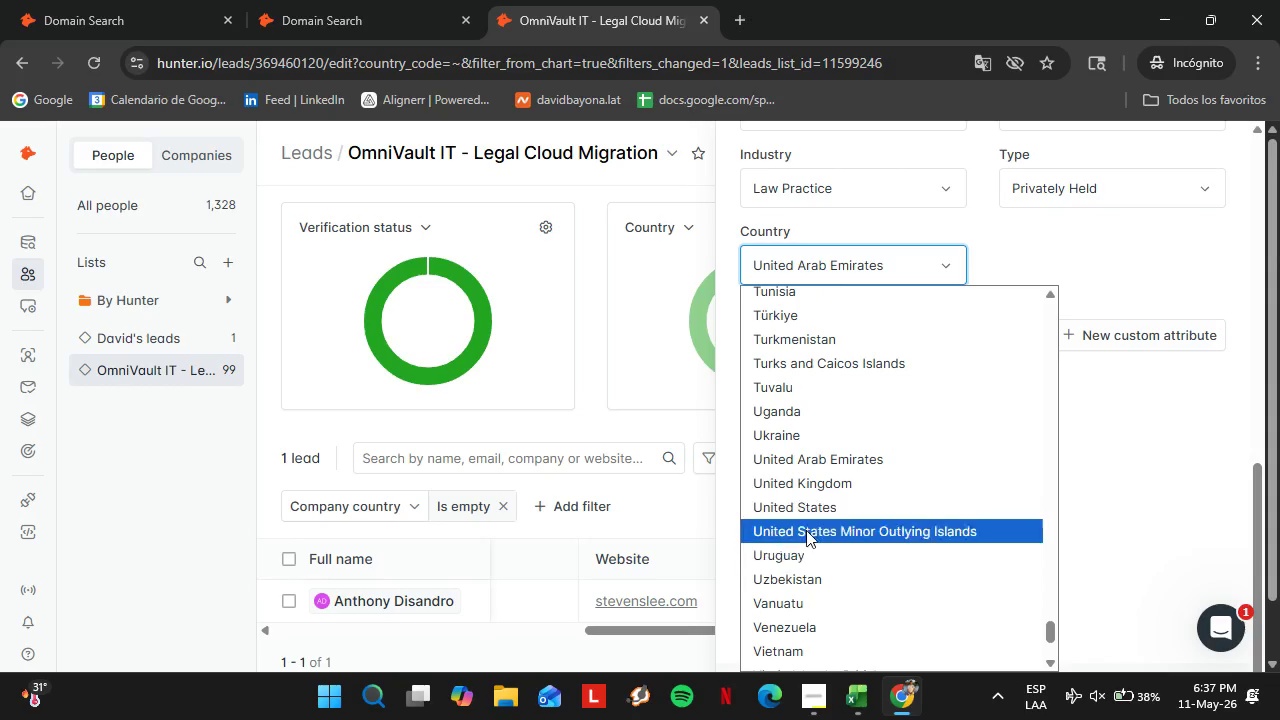 
left_click([768, 624])
 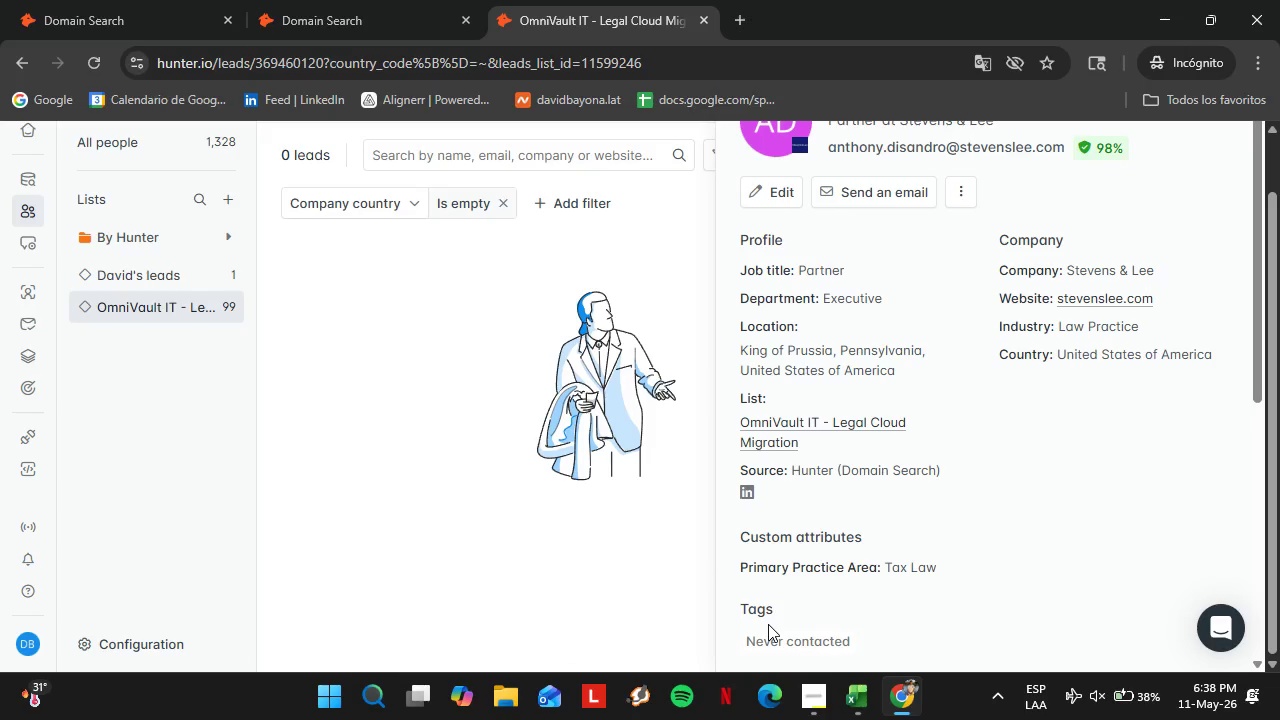 
scroll: coordinate [1050, 480], scroll_direction: down, amount: 4.0
 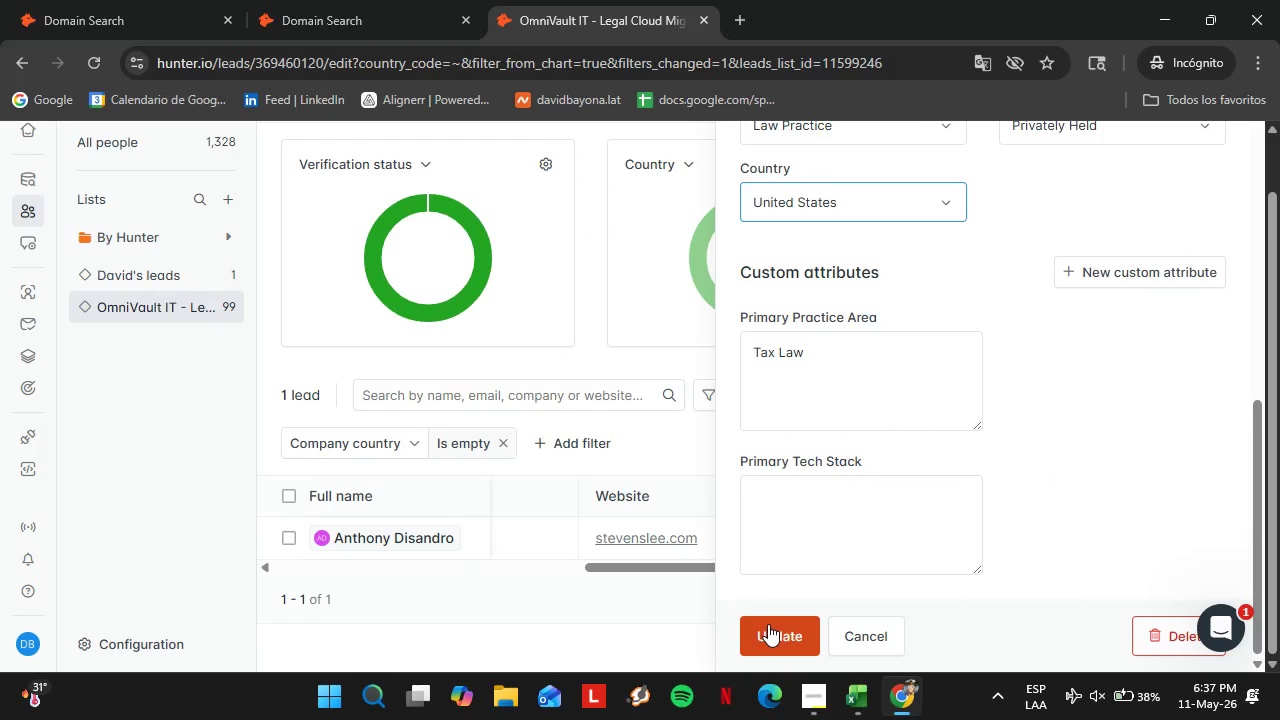 
wait(30.07)
 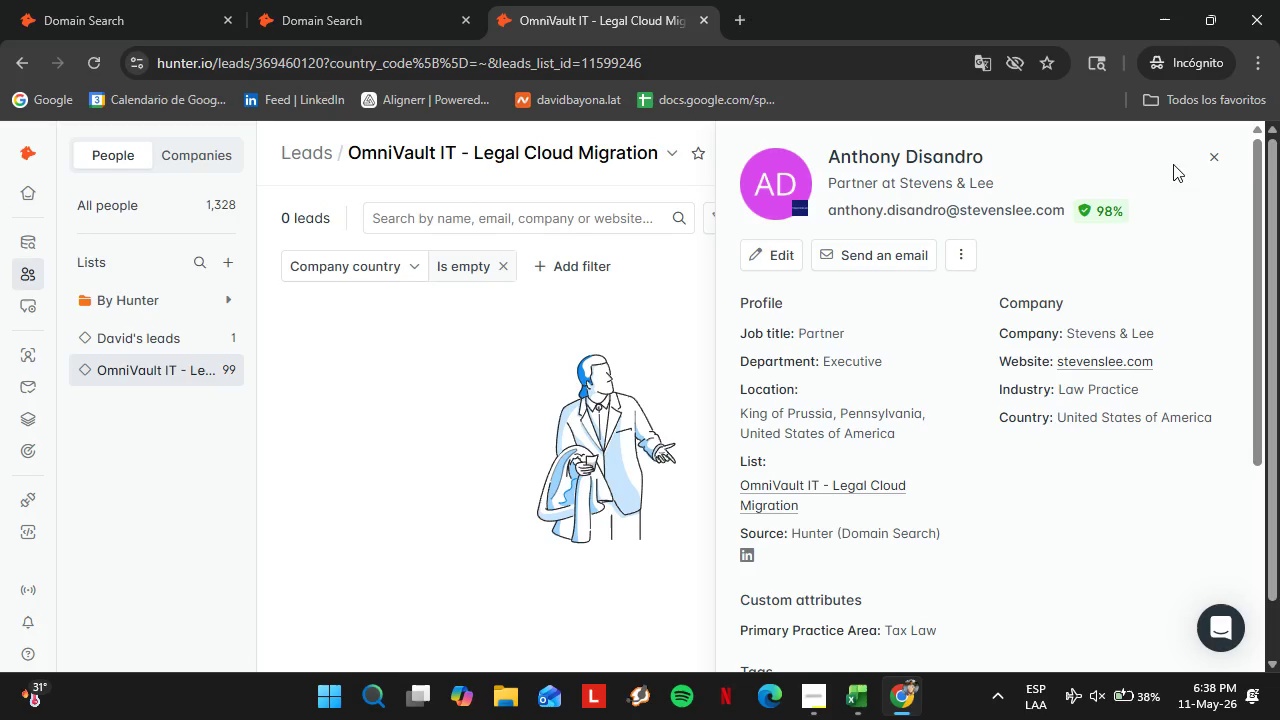 
left_click([1210, 171])
 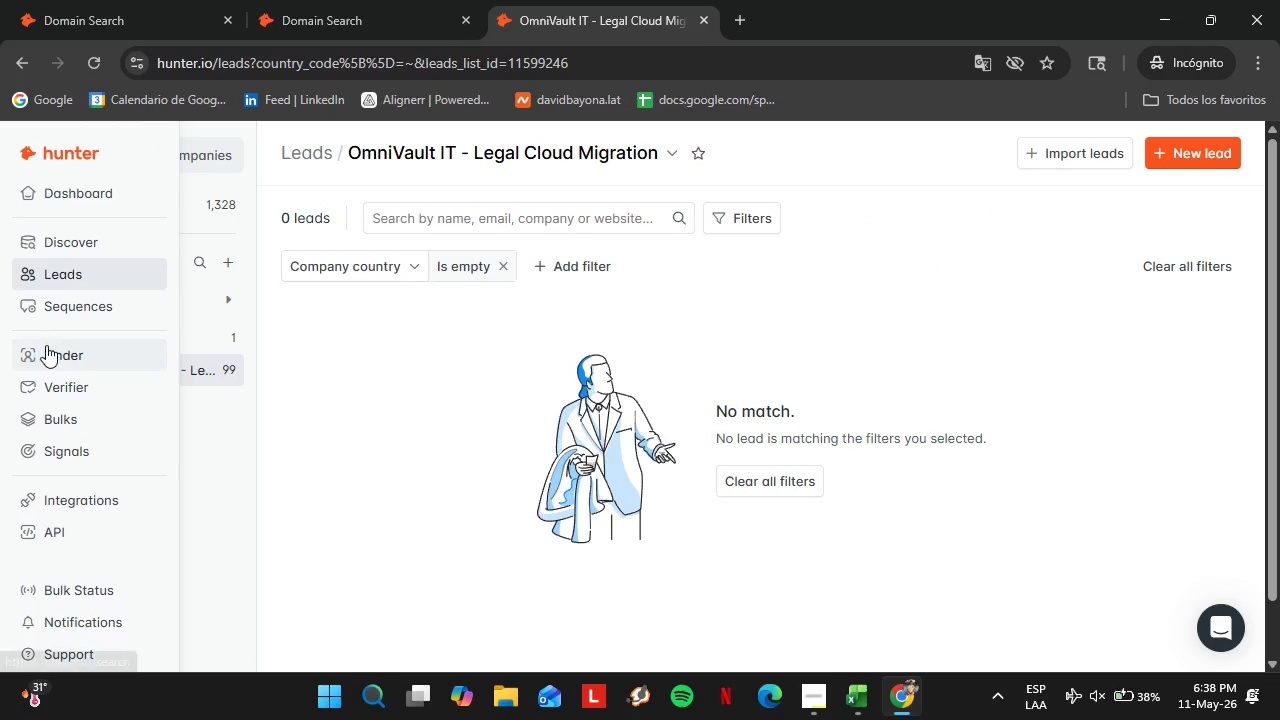 
scroll: coordinate [1057, 424], scroll_direction: up, amount: 3.0
 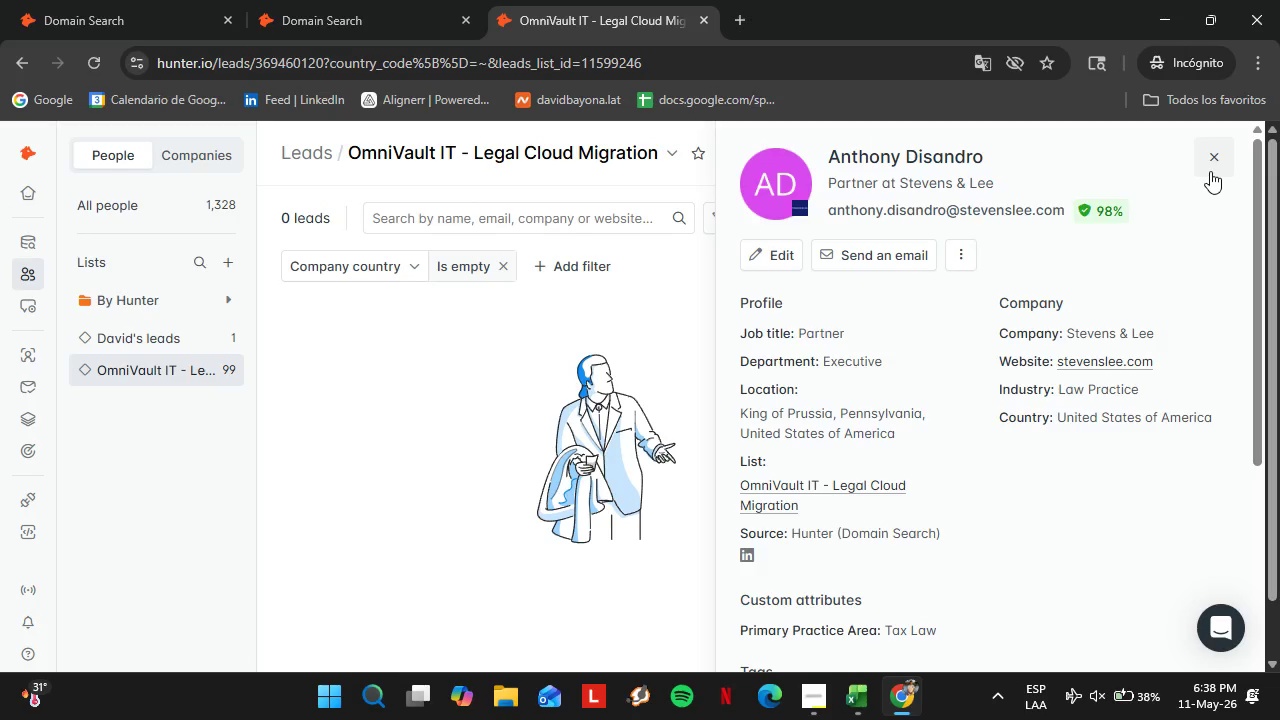 
left_click([46, 345])
 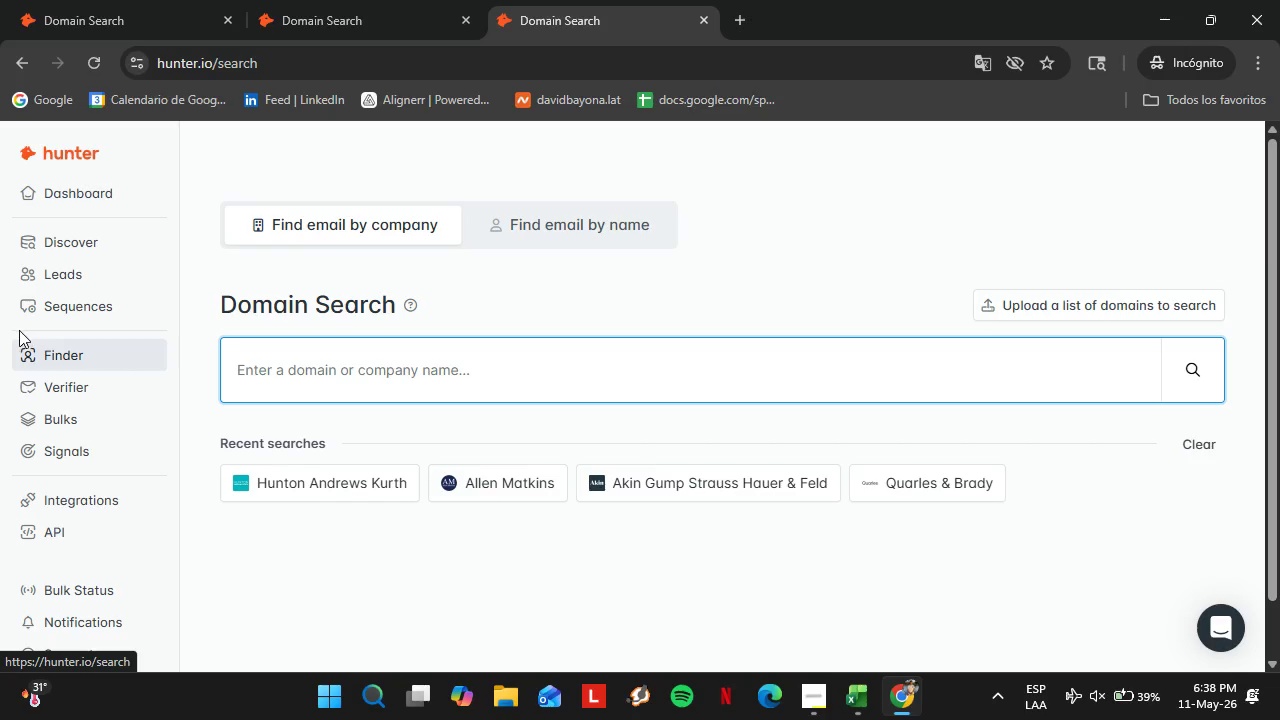 
wait(26.78)
 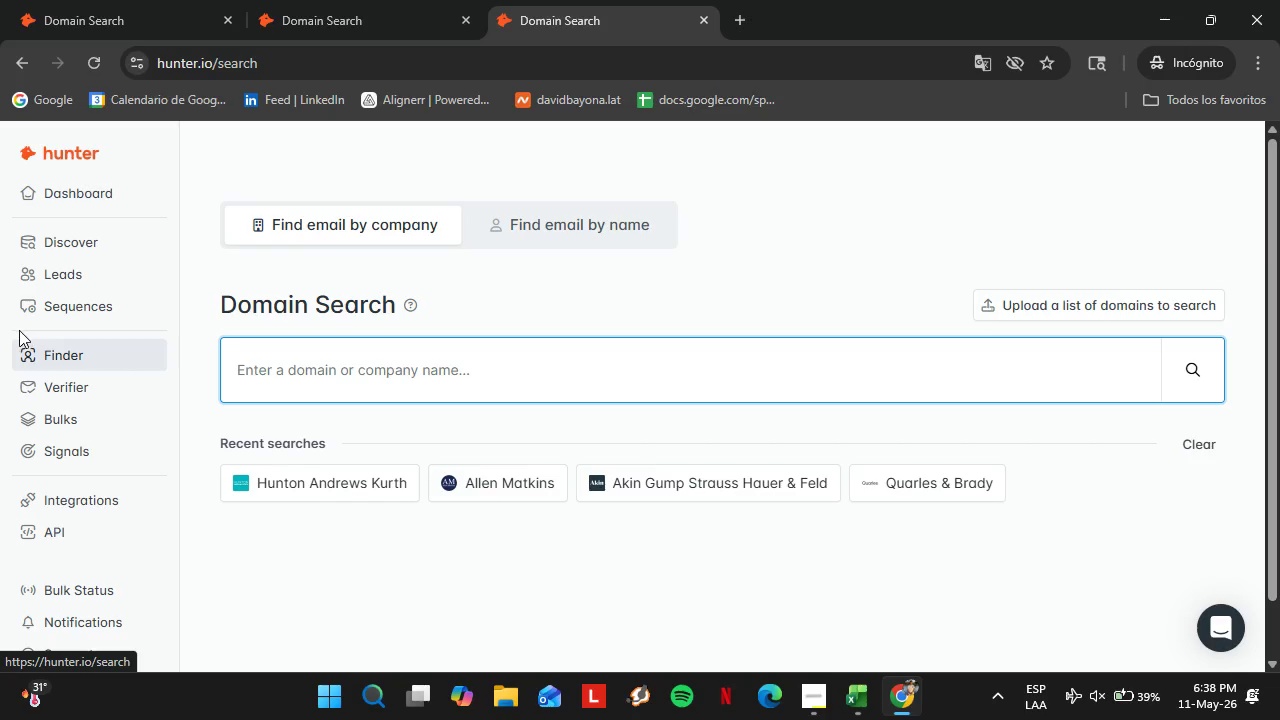 
left_click([66, 269])
 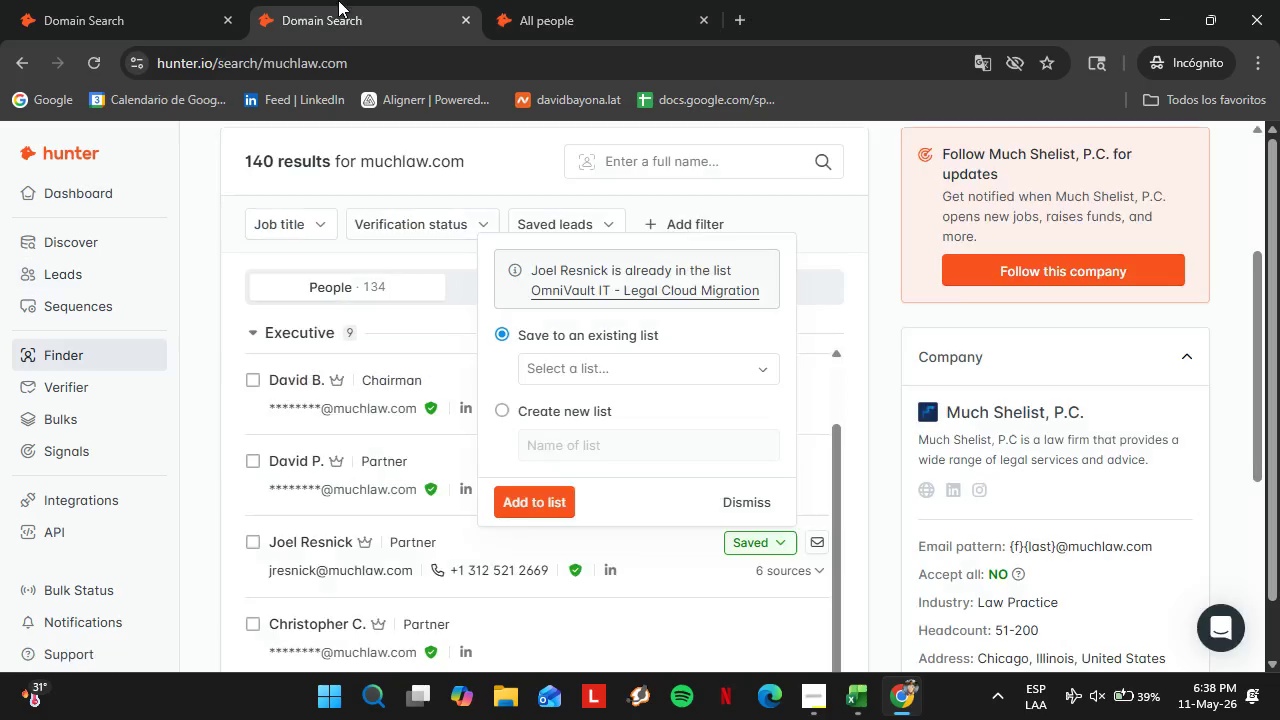 
left_click([338, 0])
 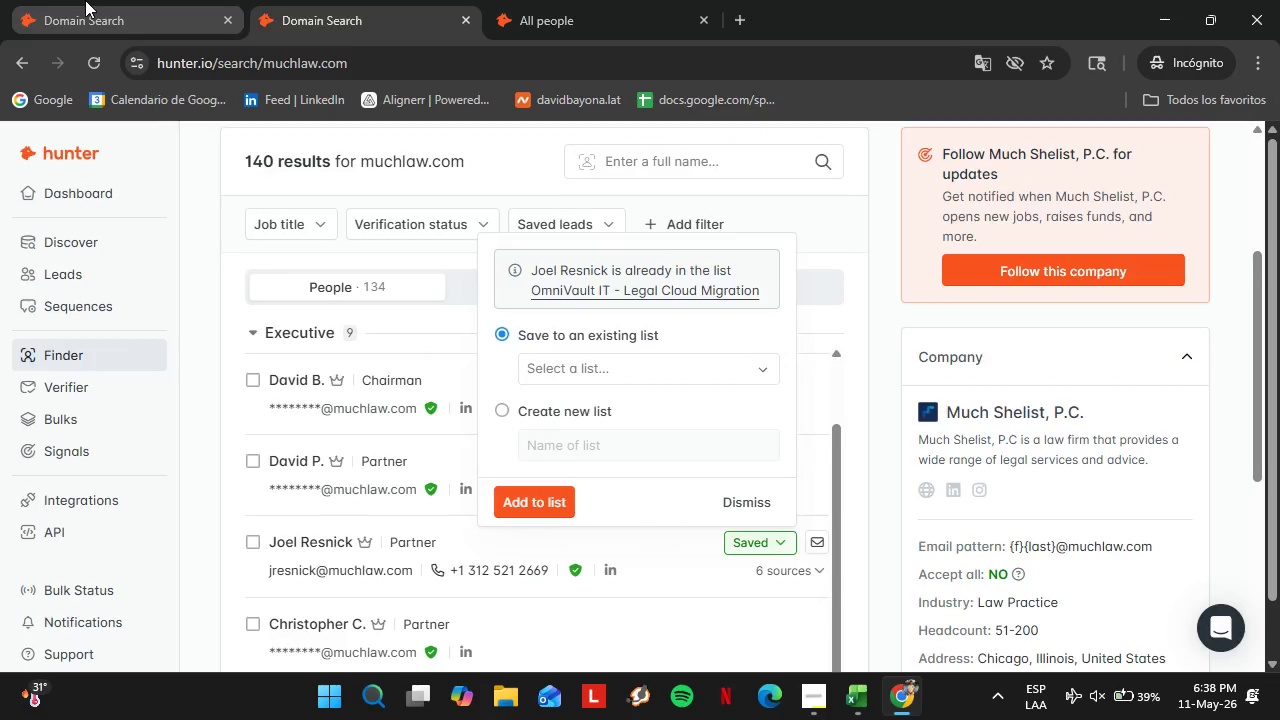 
left_click([85, 0])
 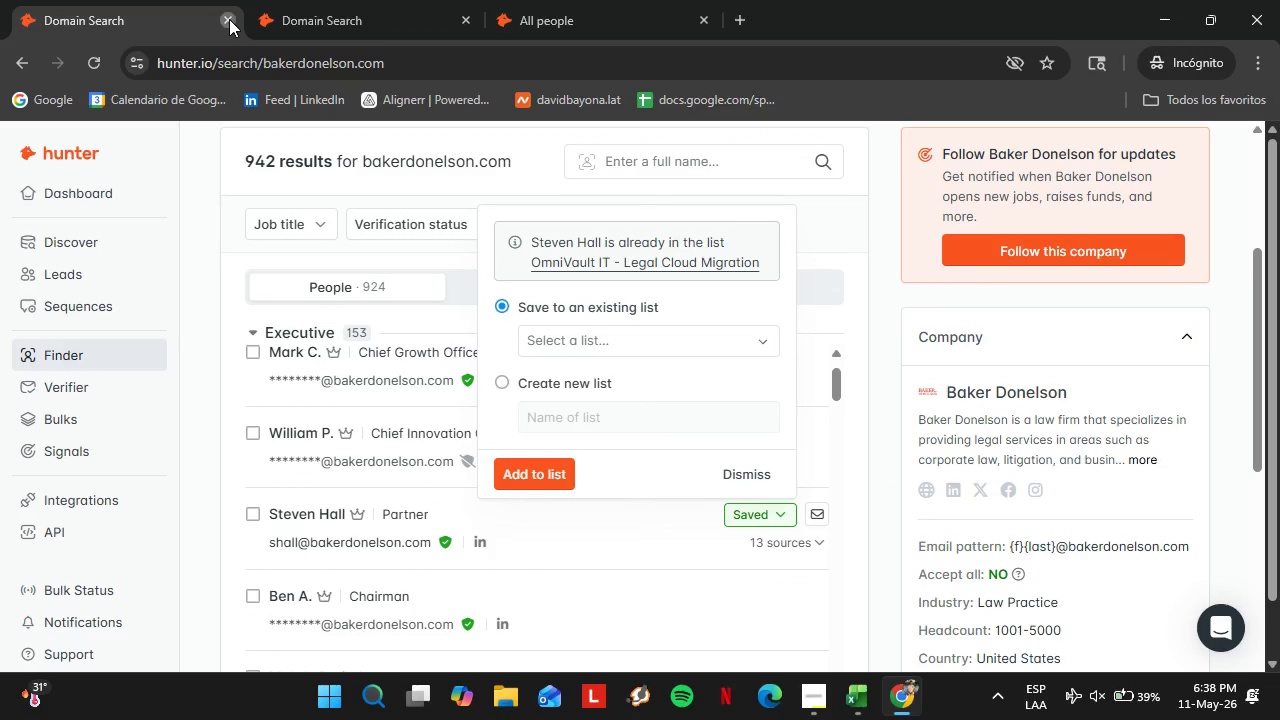 
left_click([229, 19])
 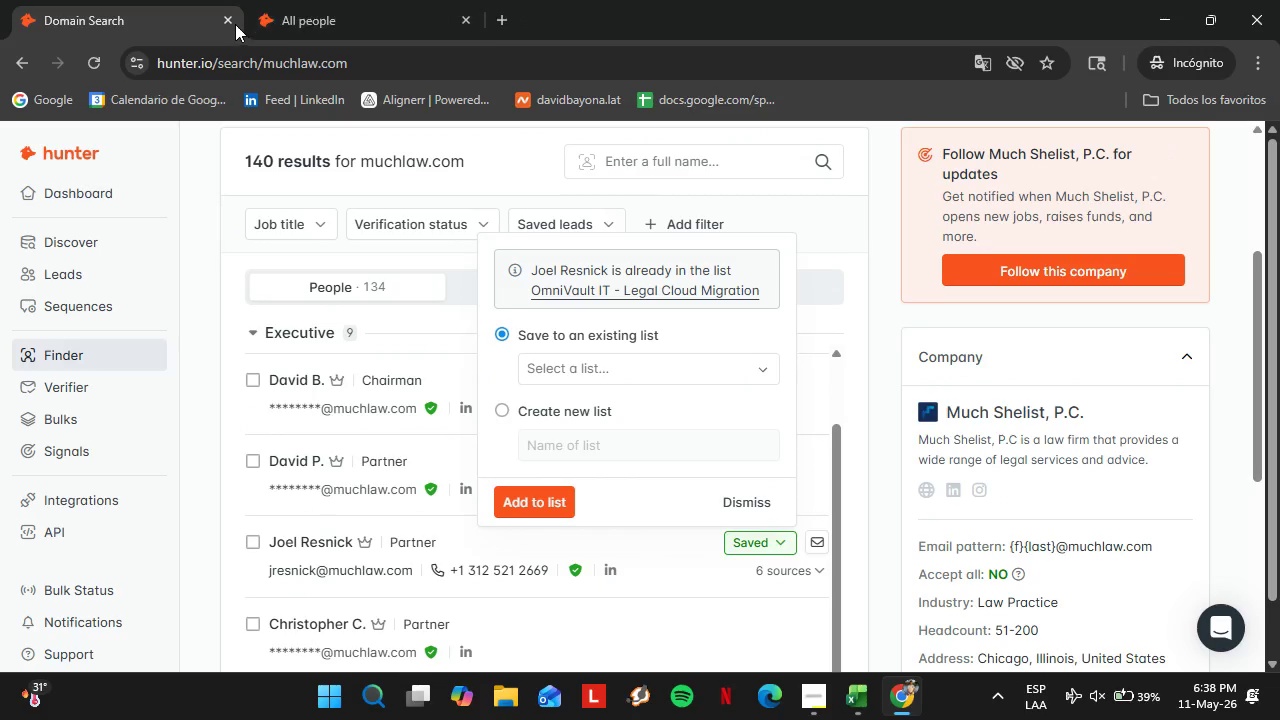 
left_click([227, 22])
 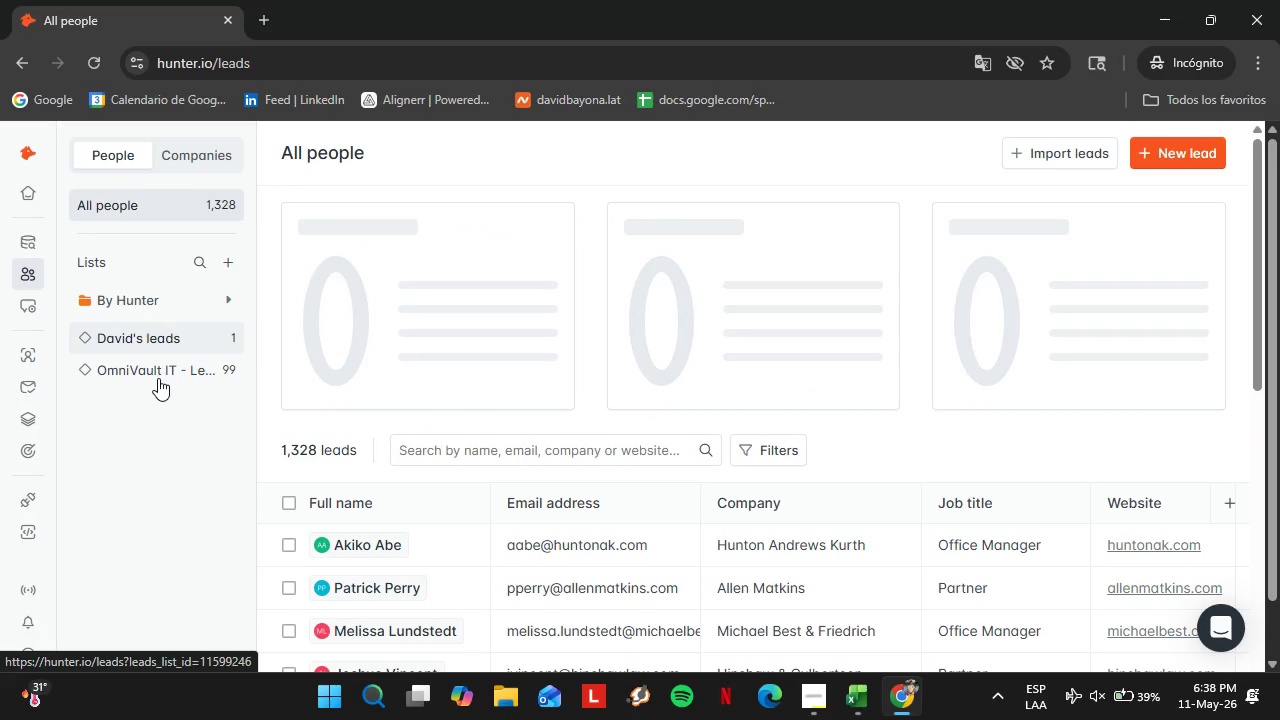 
left_click([158, 378])
 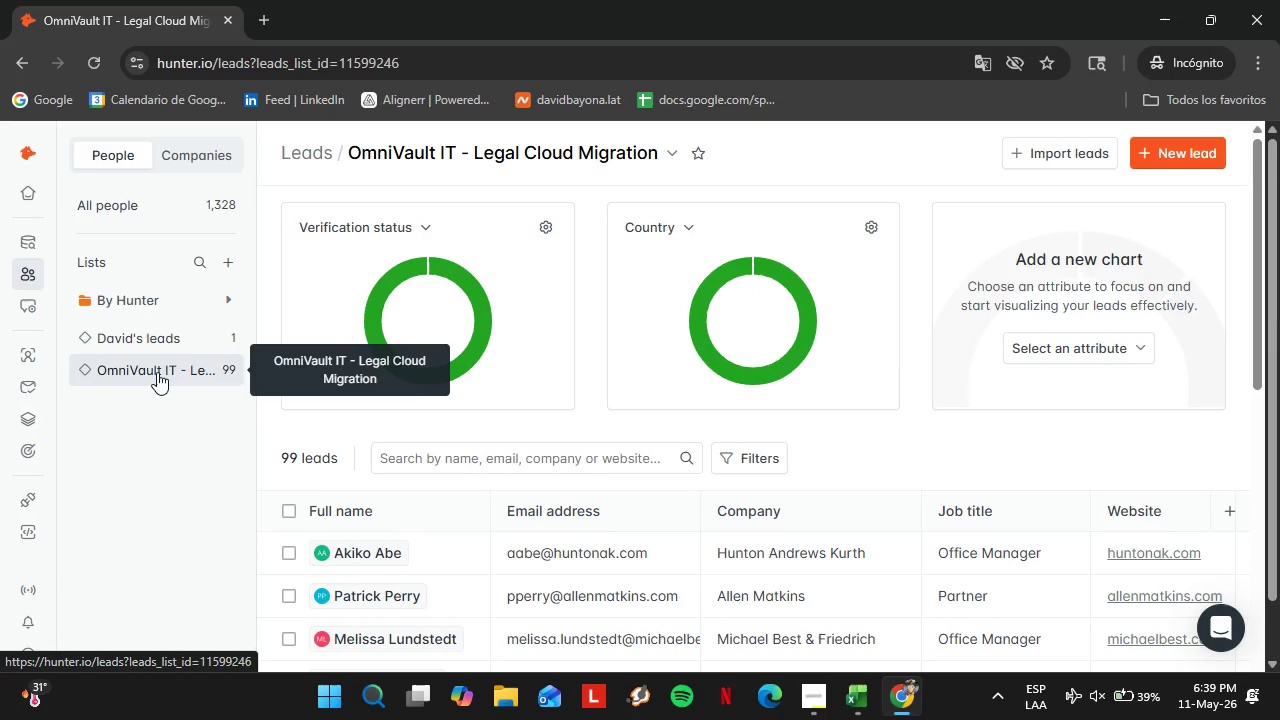 
wait(17.3)
 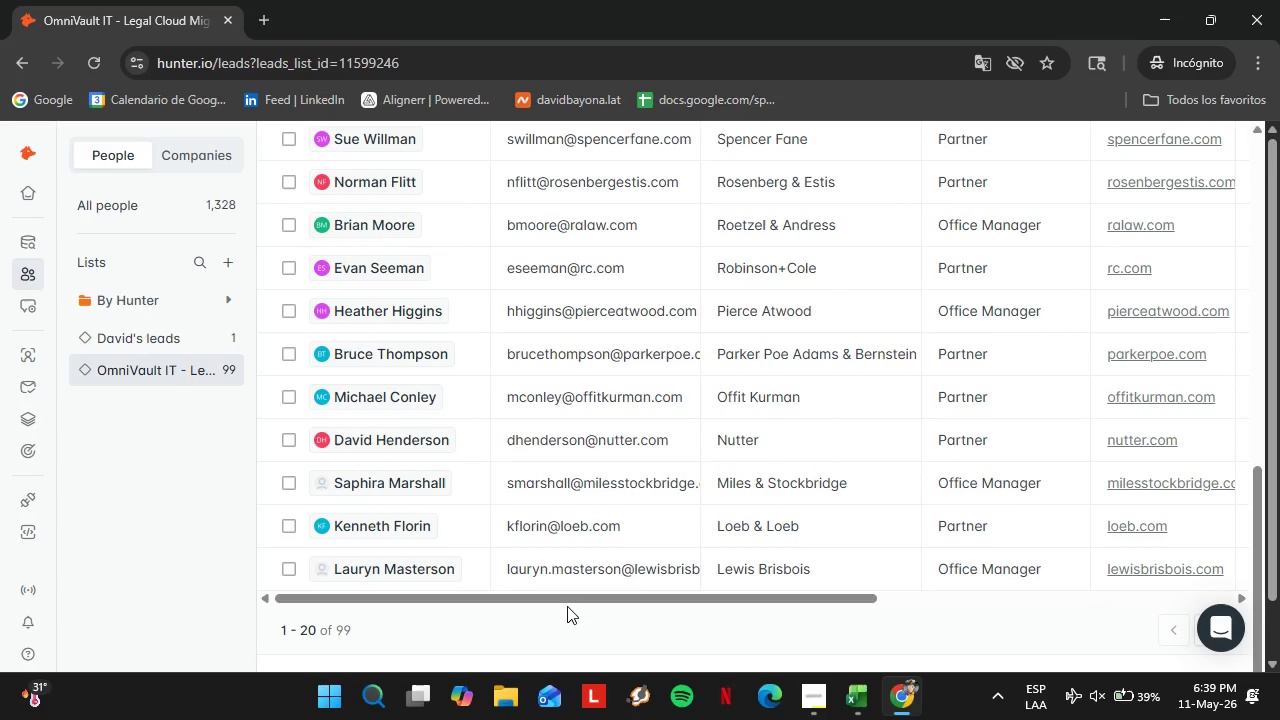 
left_click_drag(start_coordinate=[557, 598], to_coordinate=[963, 599])
 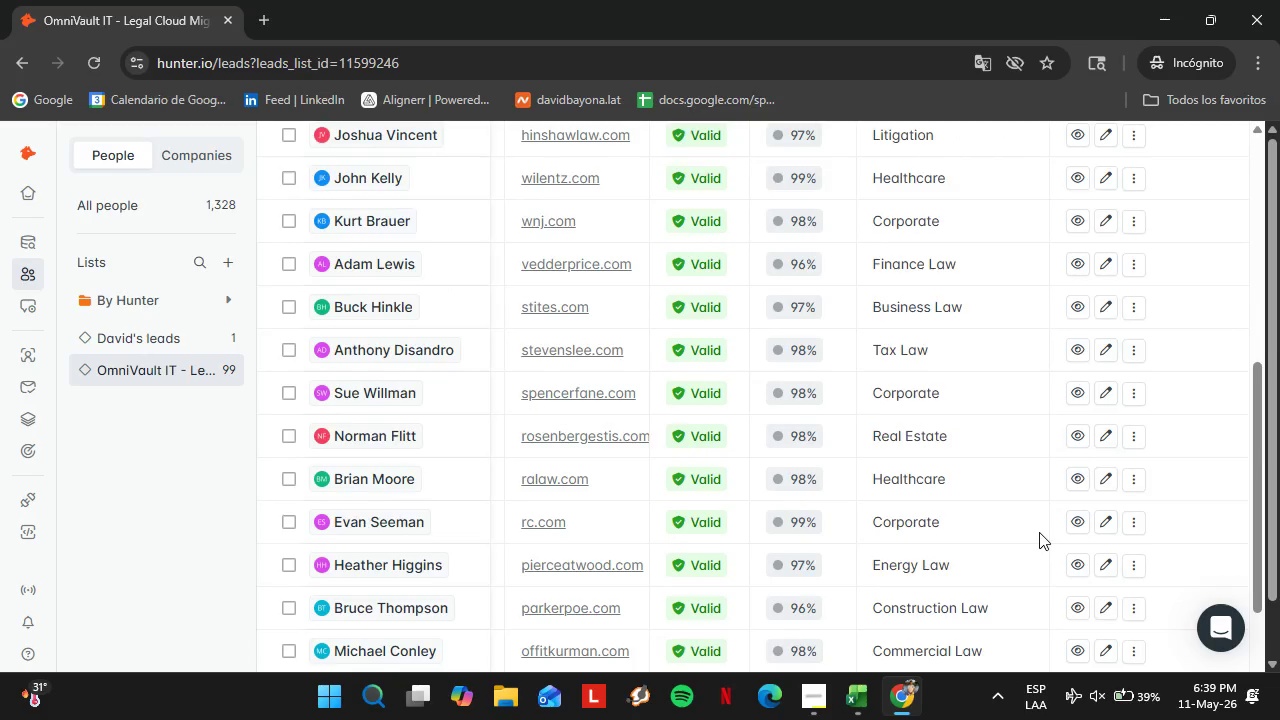 
scroll: coordinate [644, 446], scroll_direction: down, amount: 12.0
 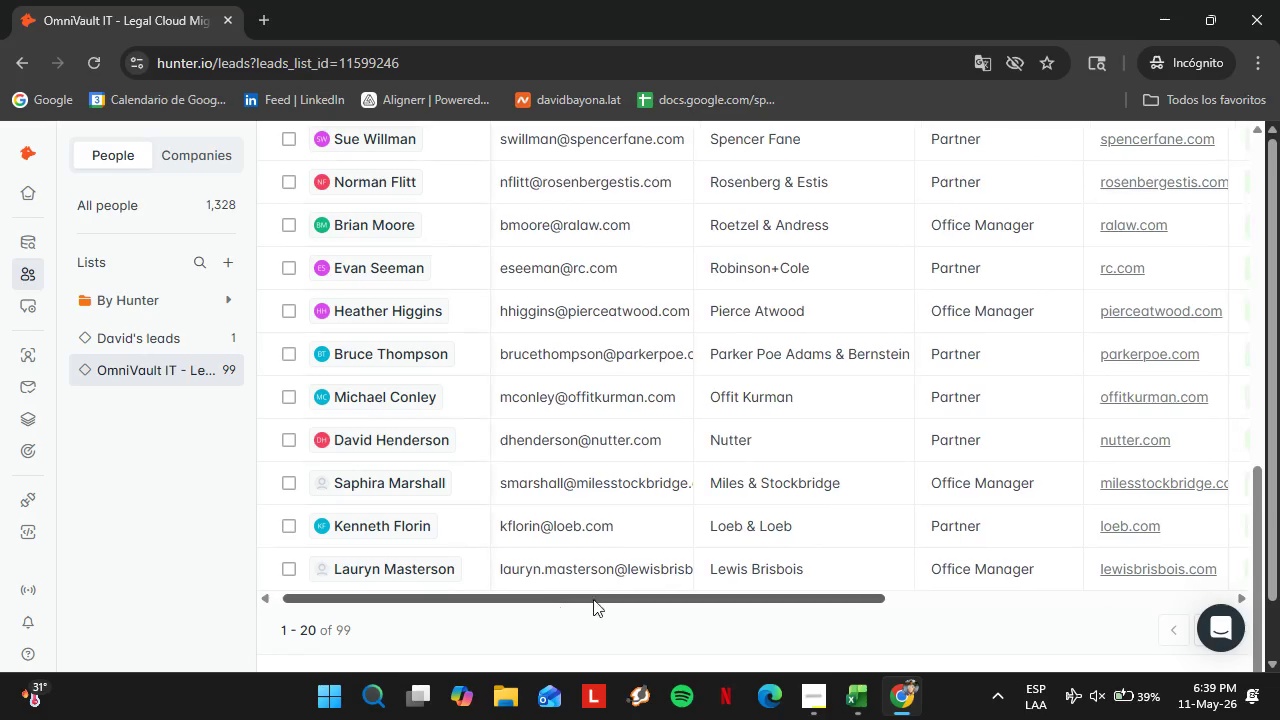 
double_click([924, 288])
 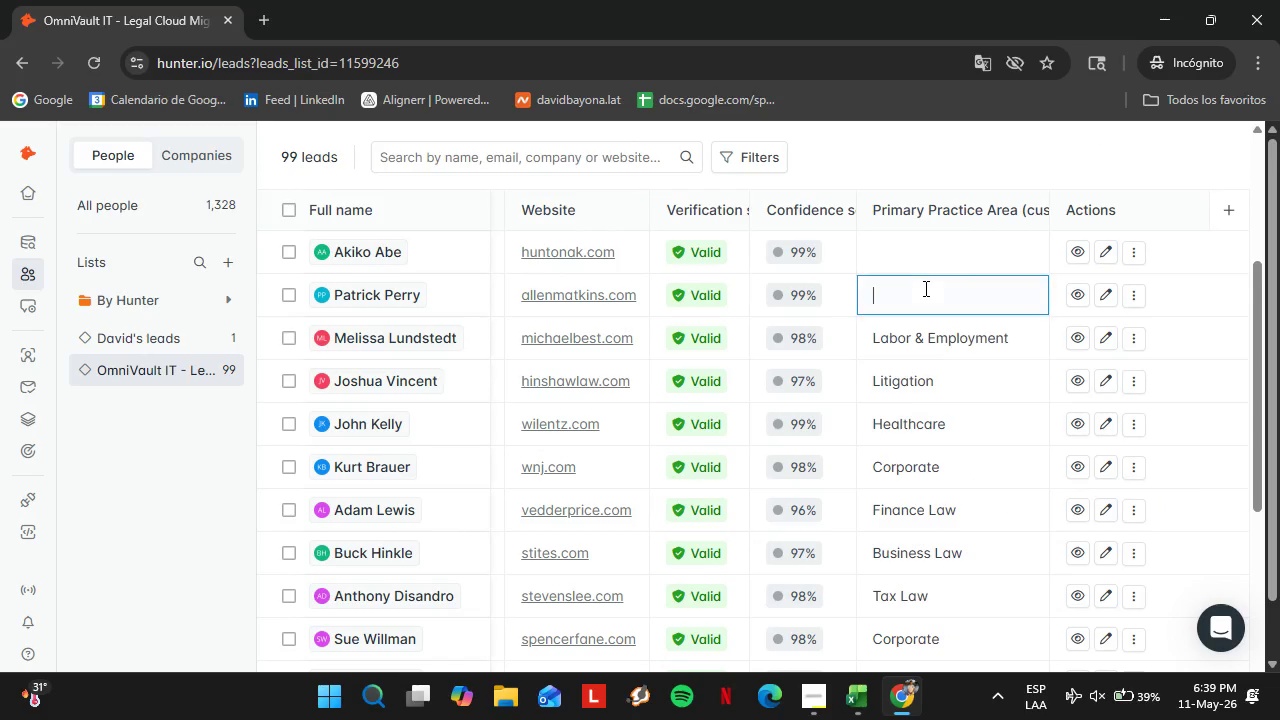 
triple_click([924, 288])
 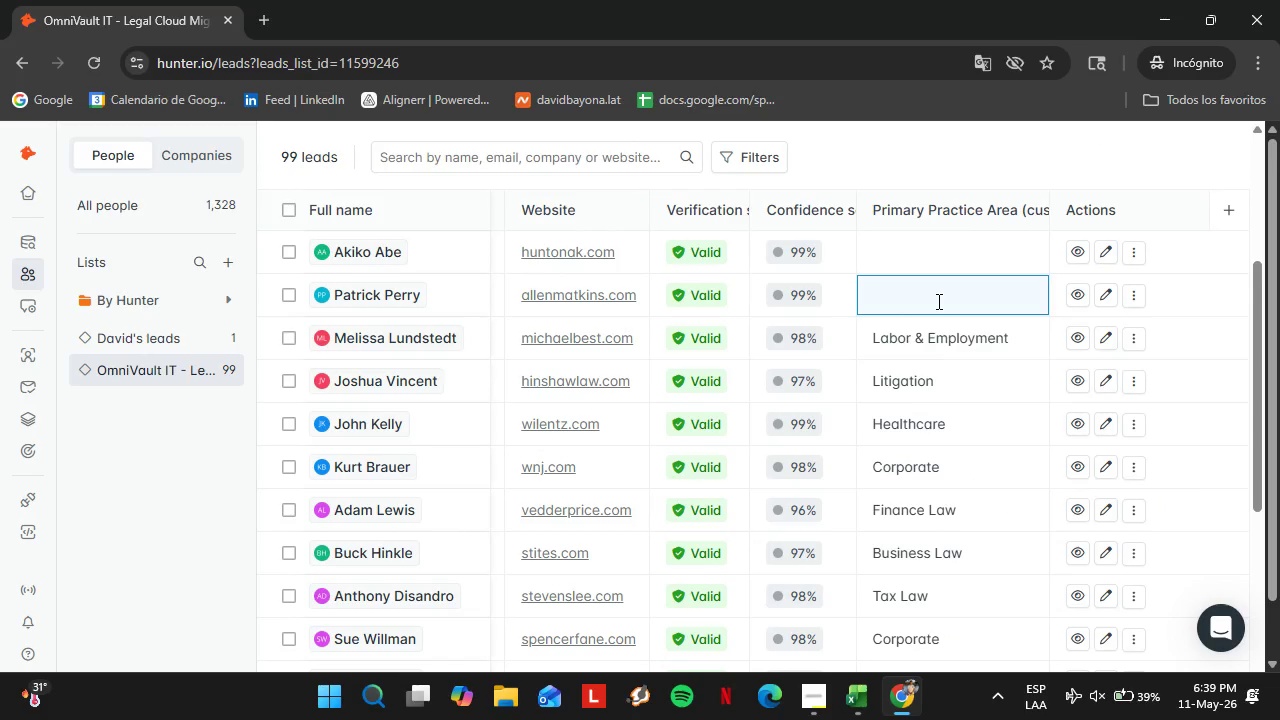 
scroll: coordinate [1000, 486], scroll_direction: up, amount: 5.0
 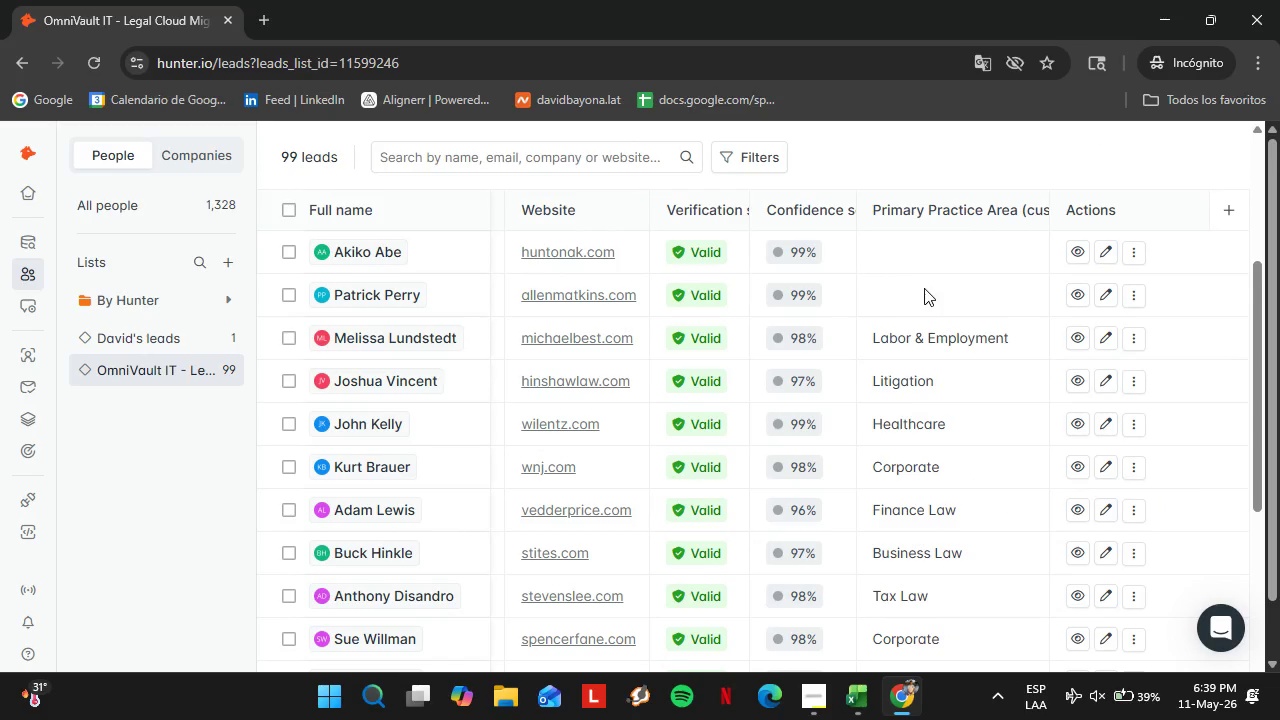 
type(Real Estate)
 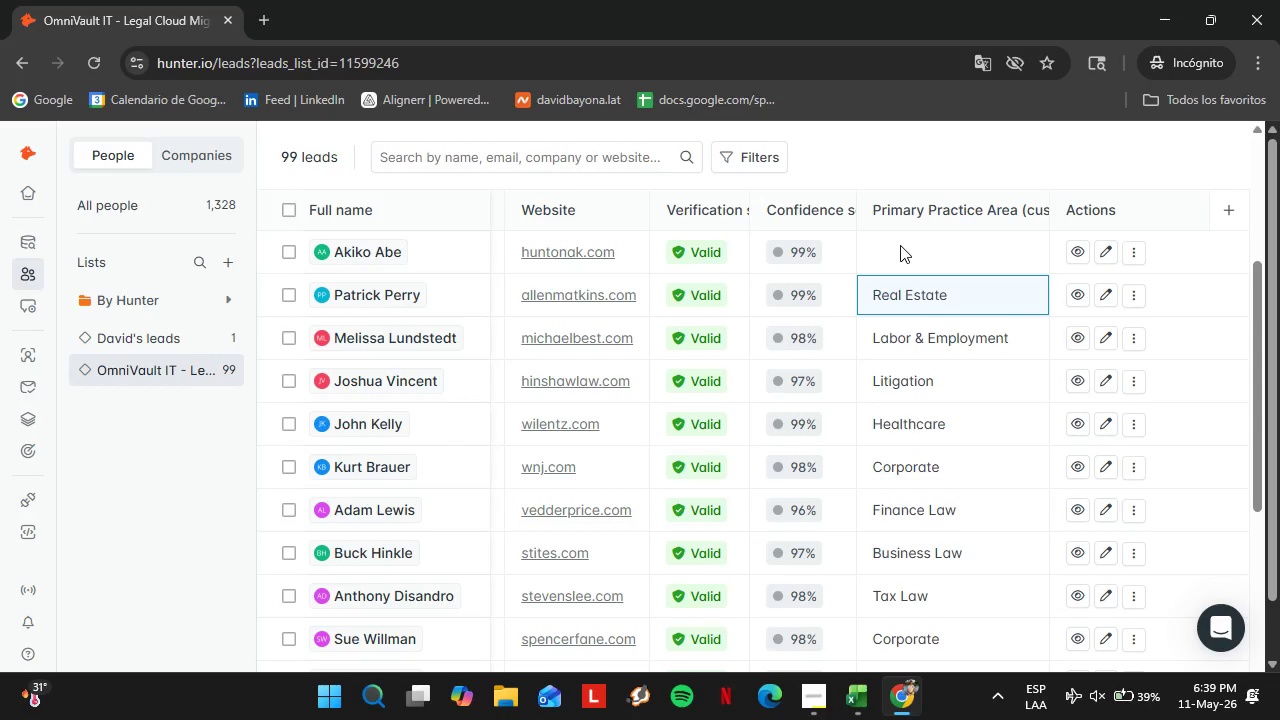 
double_click([900, 245])
 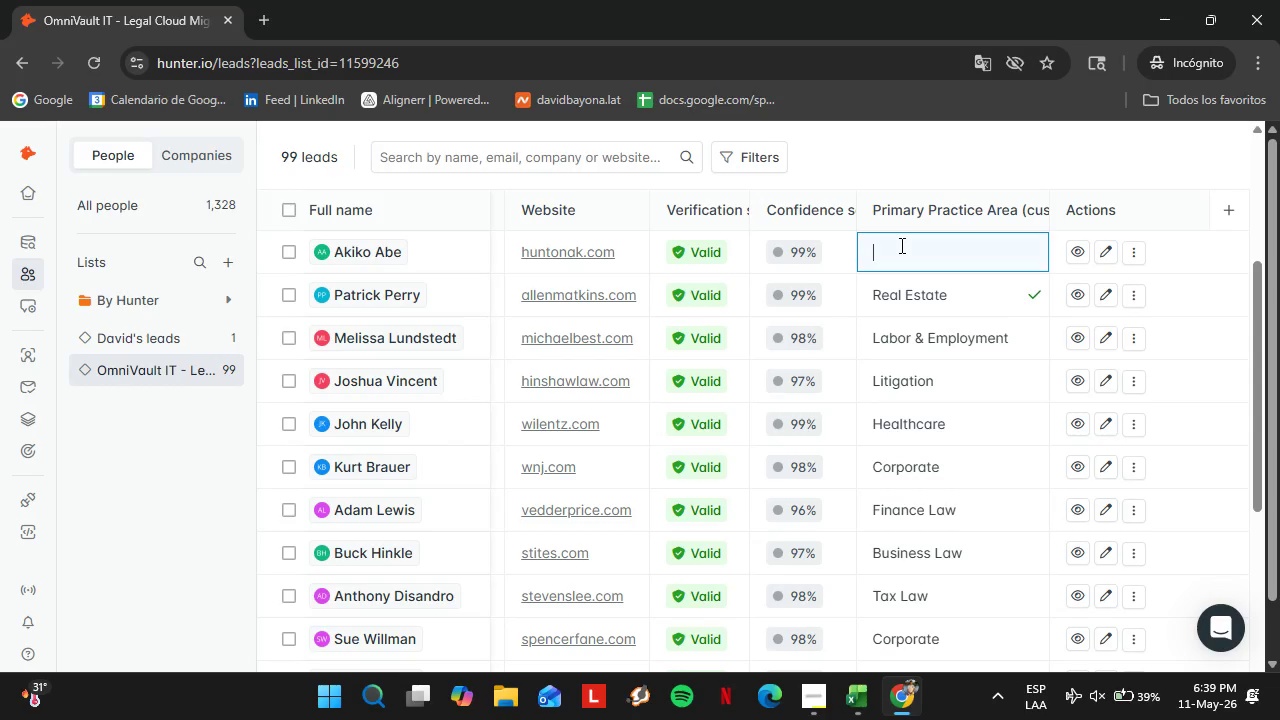 
triple_click([900, 245])
 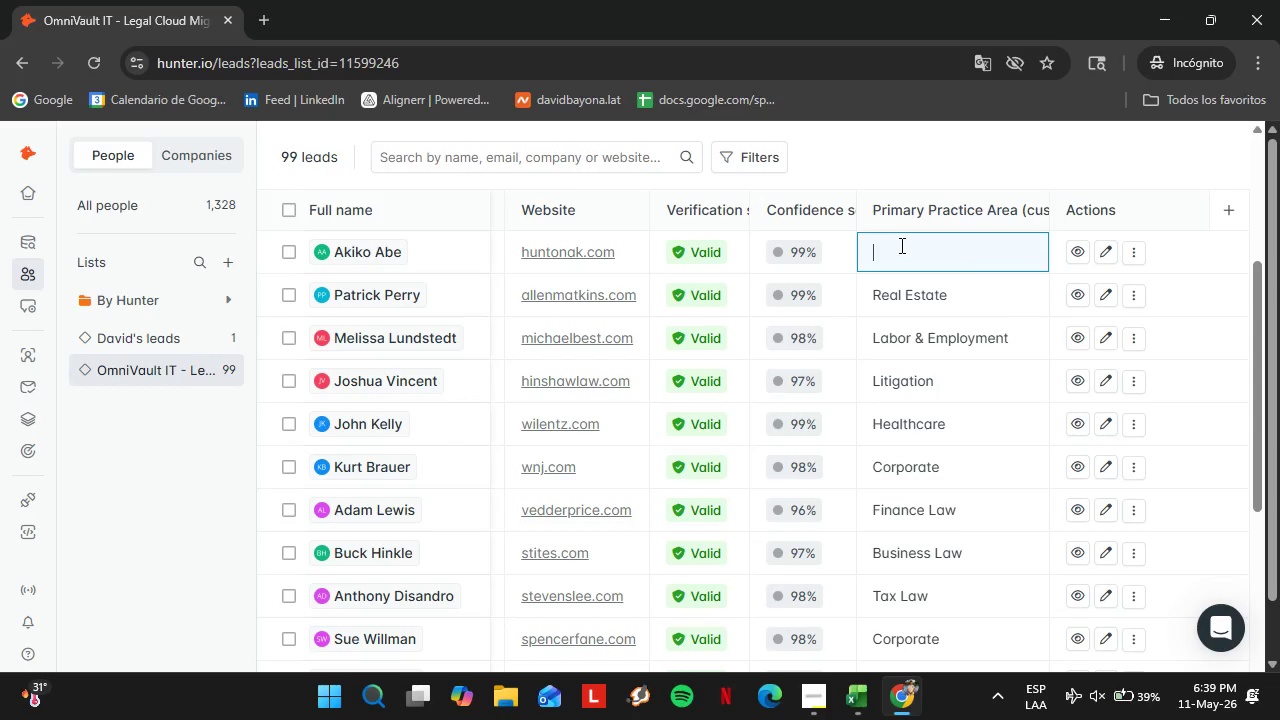 
type(Energy Law)
 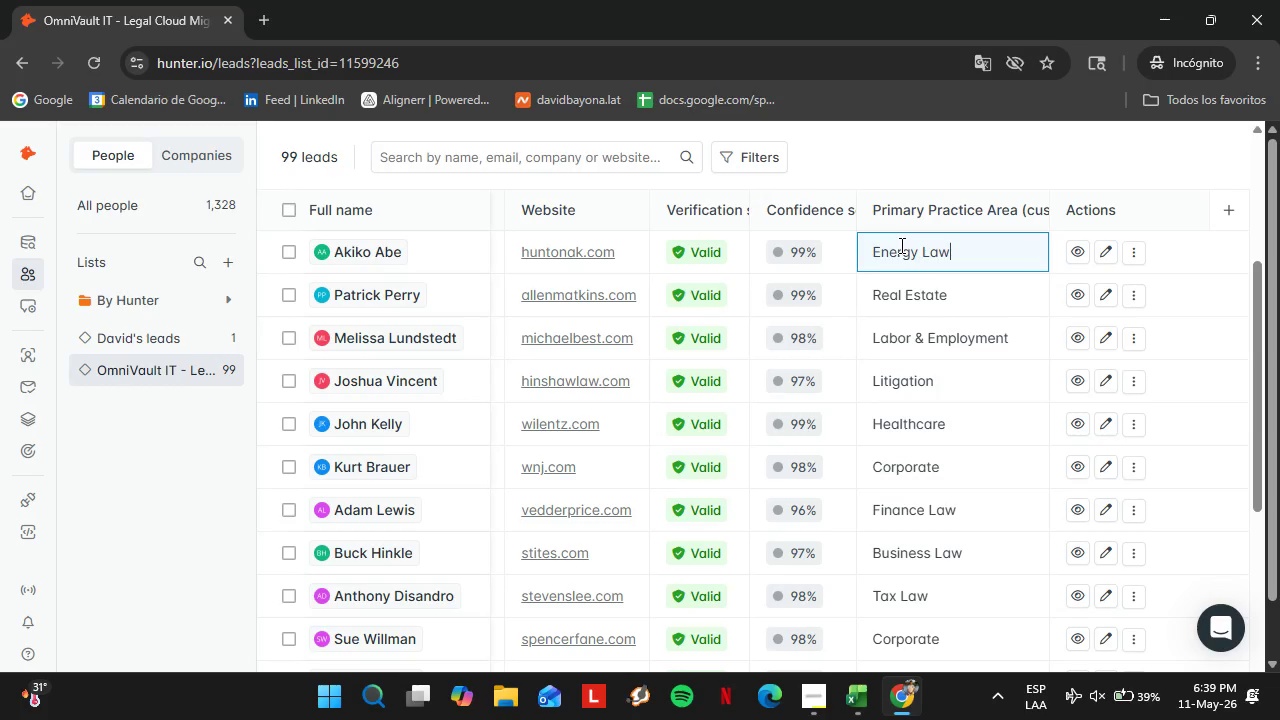 
key(Enter)
 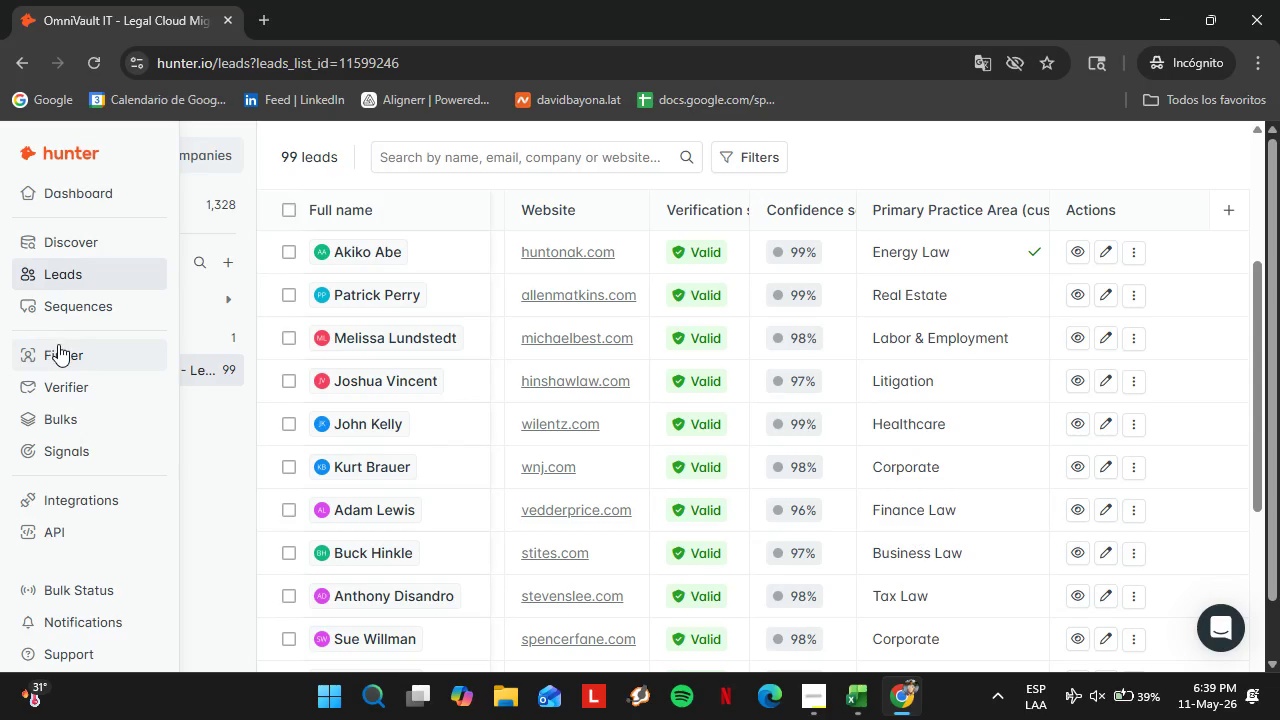 
left_click([58, 343])
 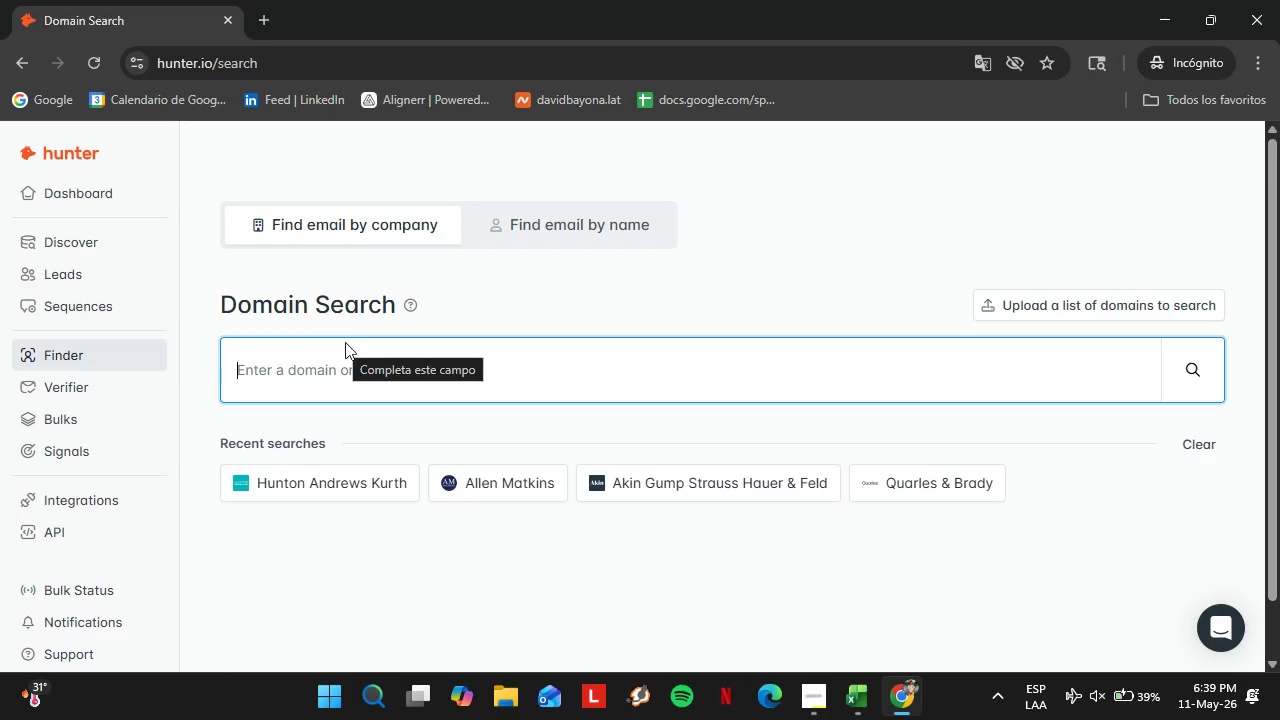 
wait(5.09)
 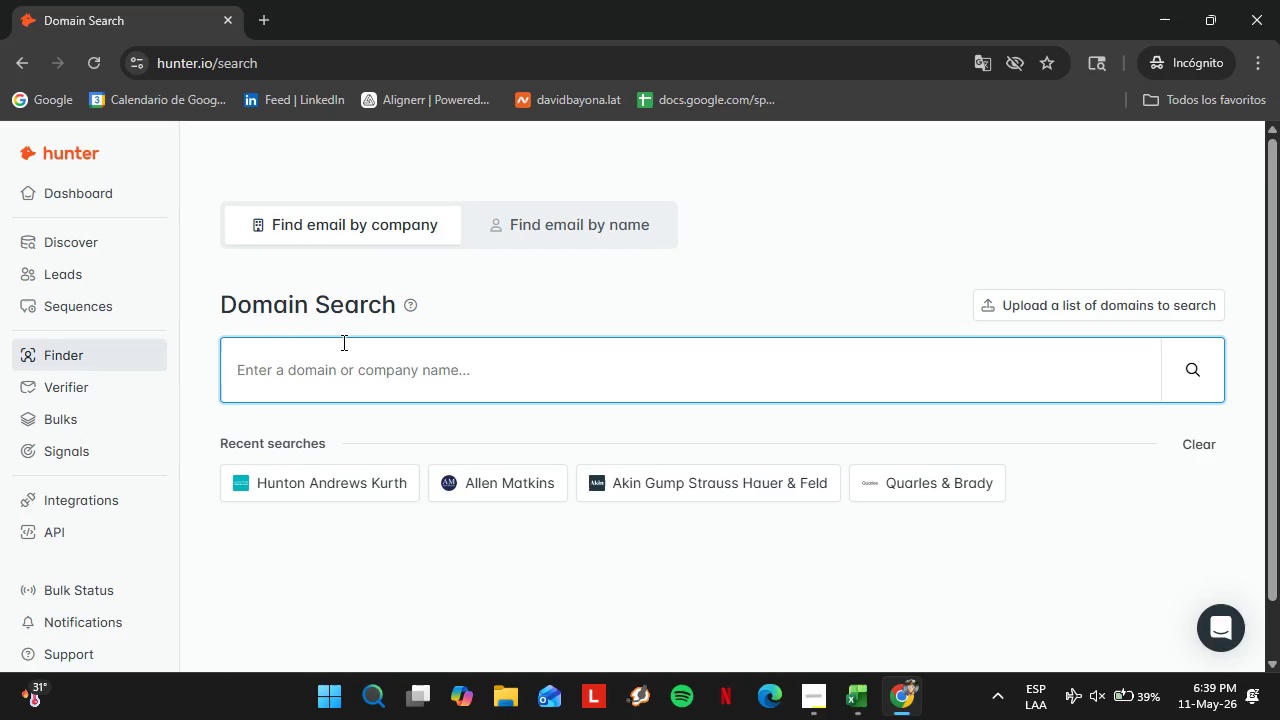 
type(bakerbp)
key(Backspace)
type(otts.com)
 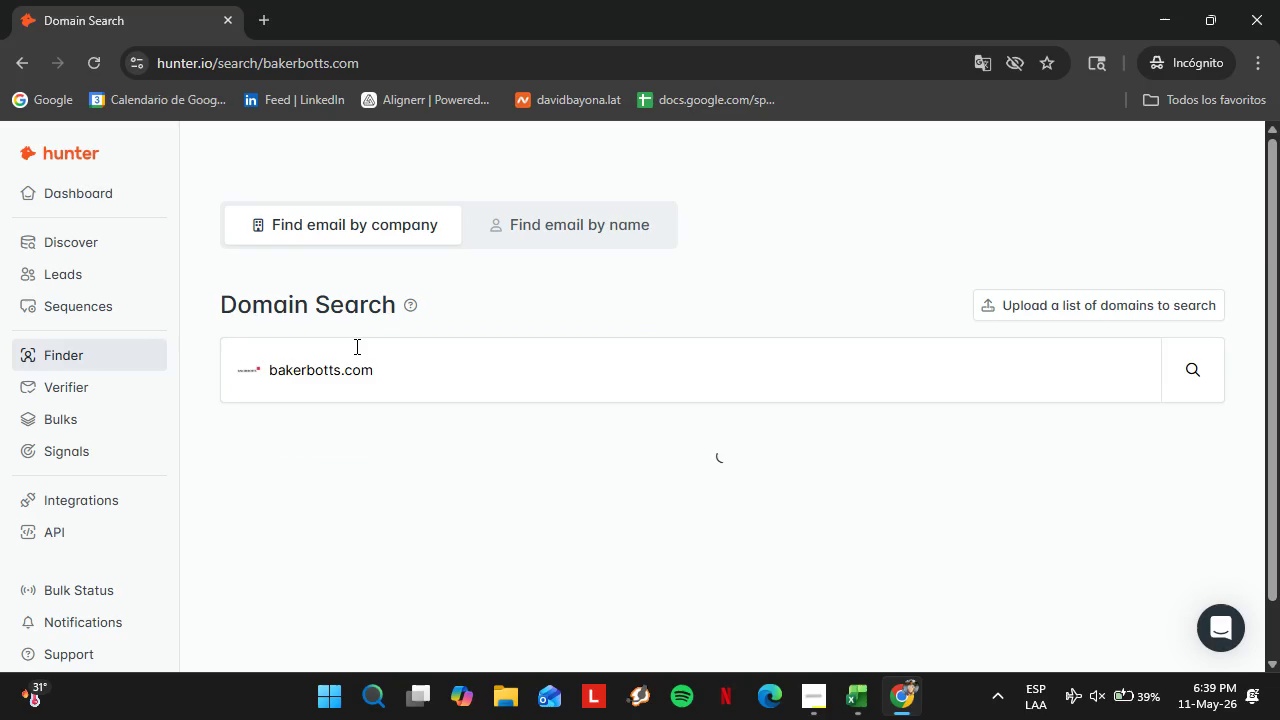 
key(Enter)
 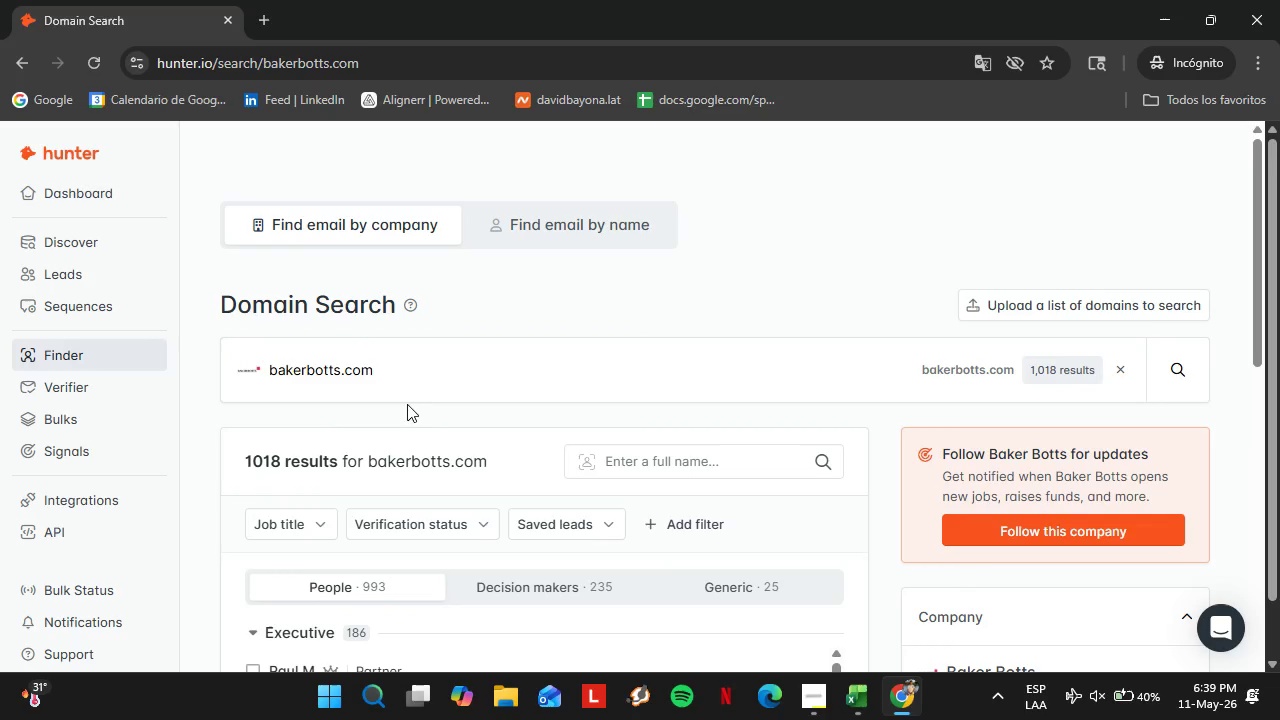 
scroll: coordinate [445, 447], scroll_direction: down, amount: 2.0
 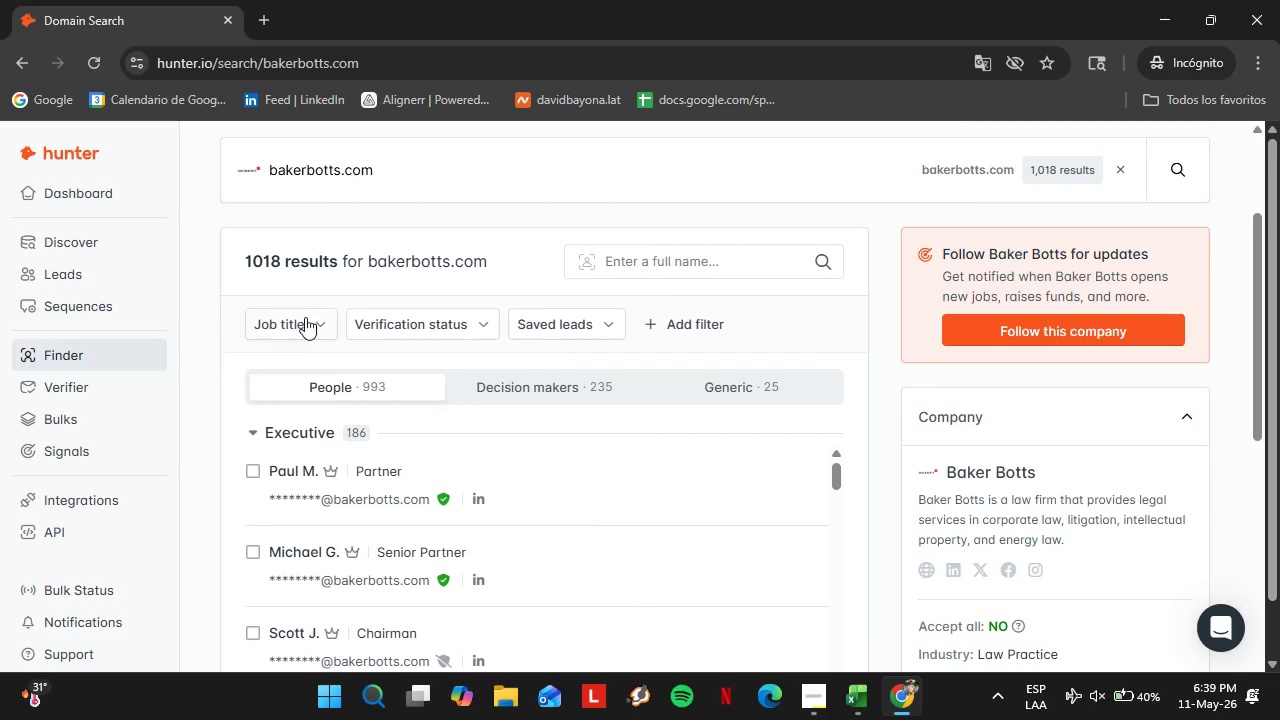 
left_click([327, 366])
 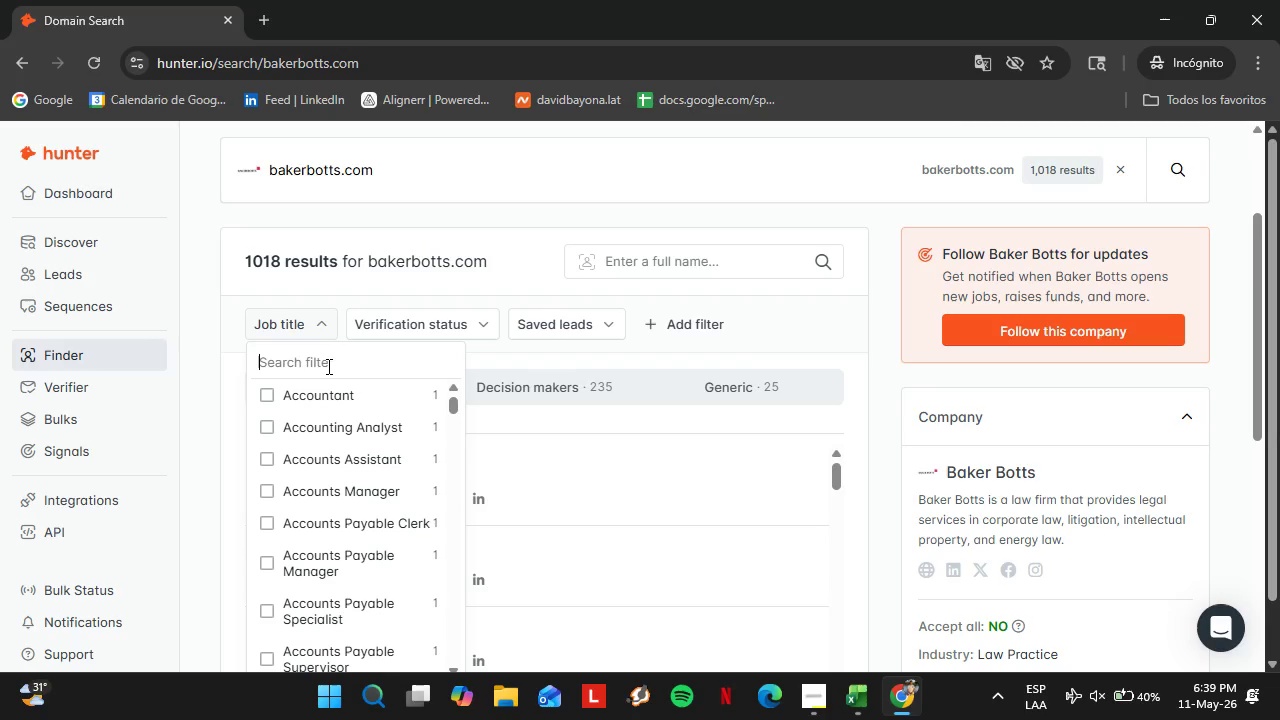 
wait(14.48)
 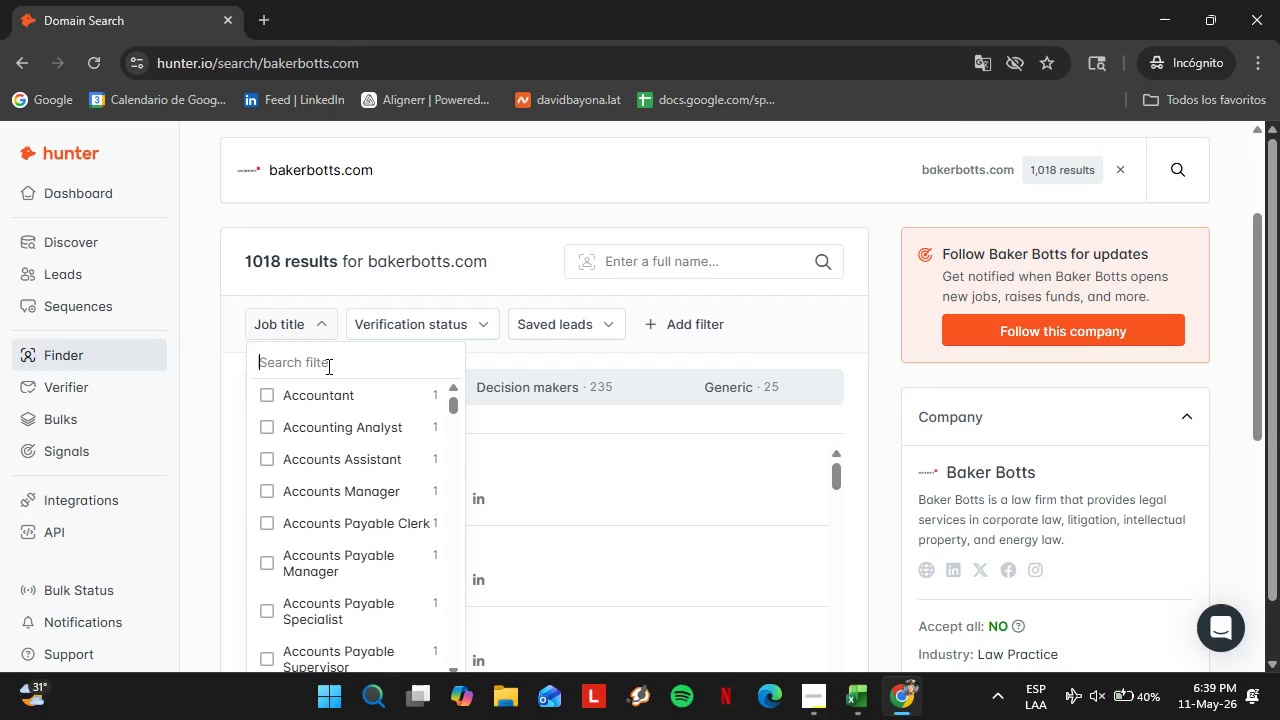 
type(office ma)
 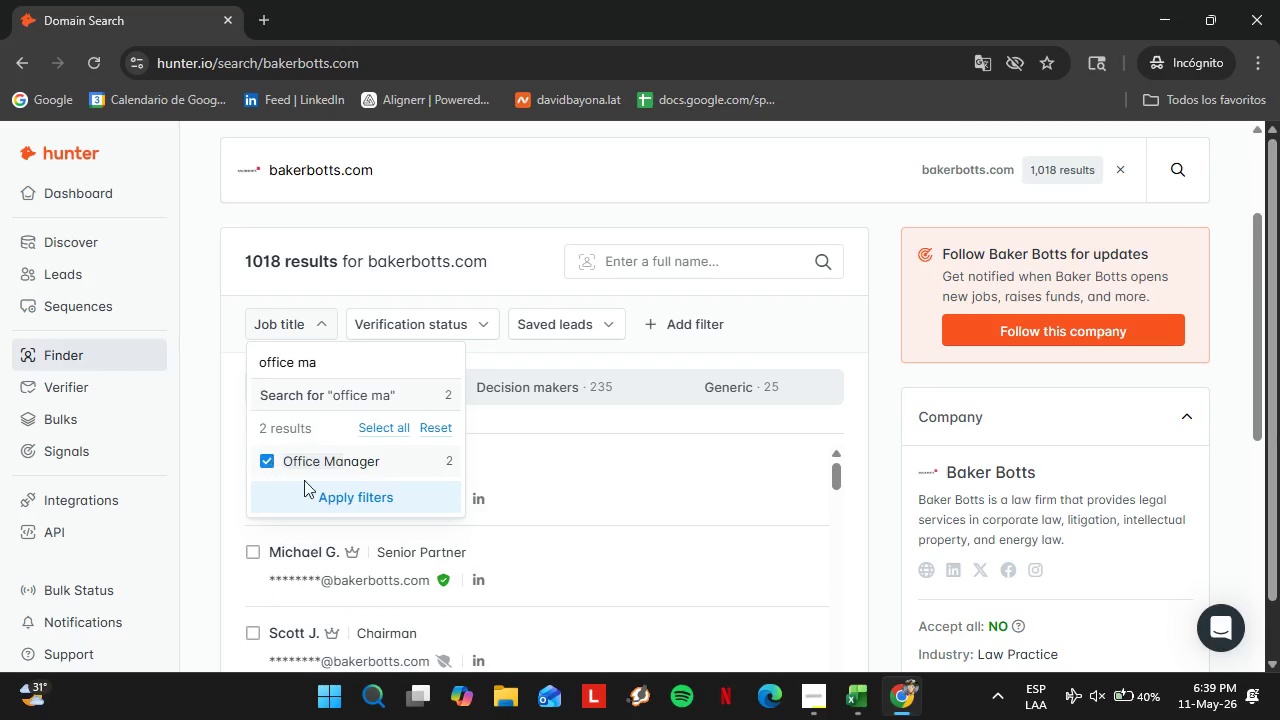 
double_click([332, 494])
 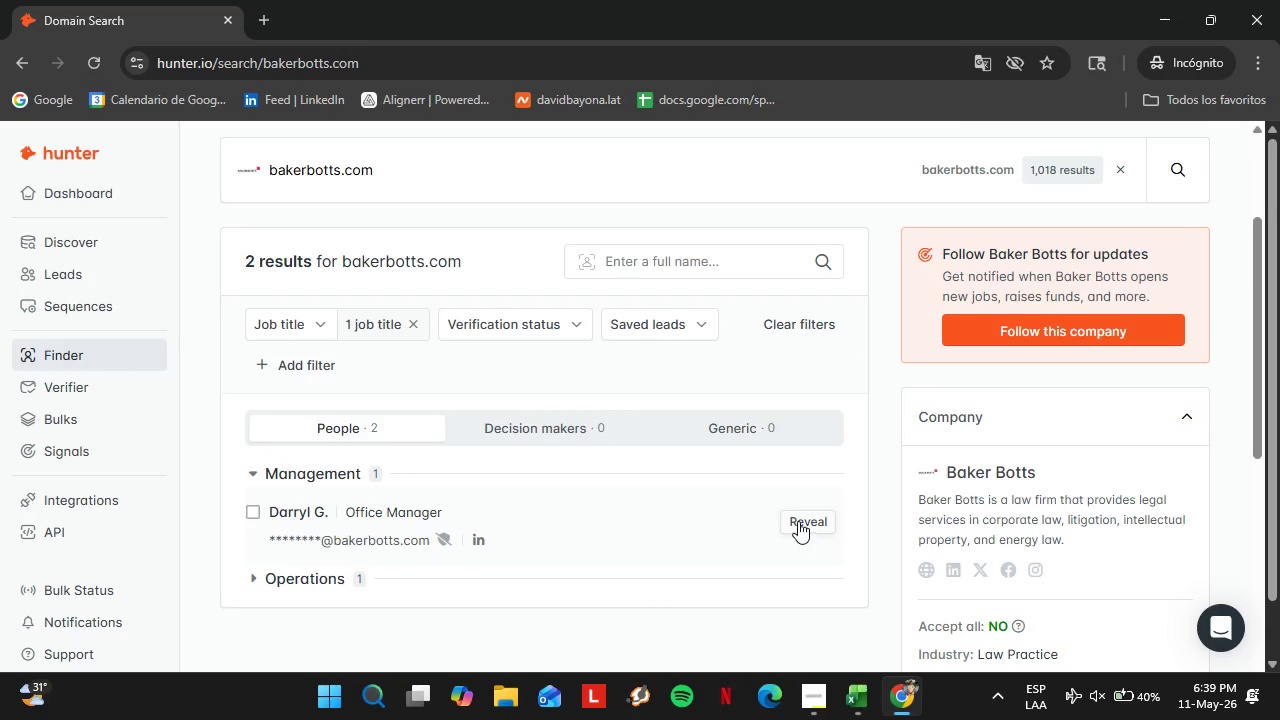 
left_click([798, 521])
 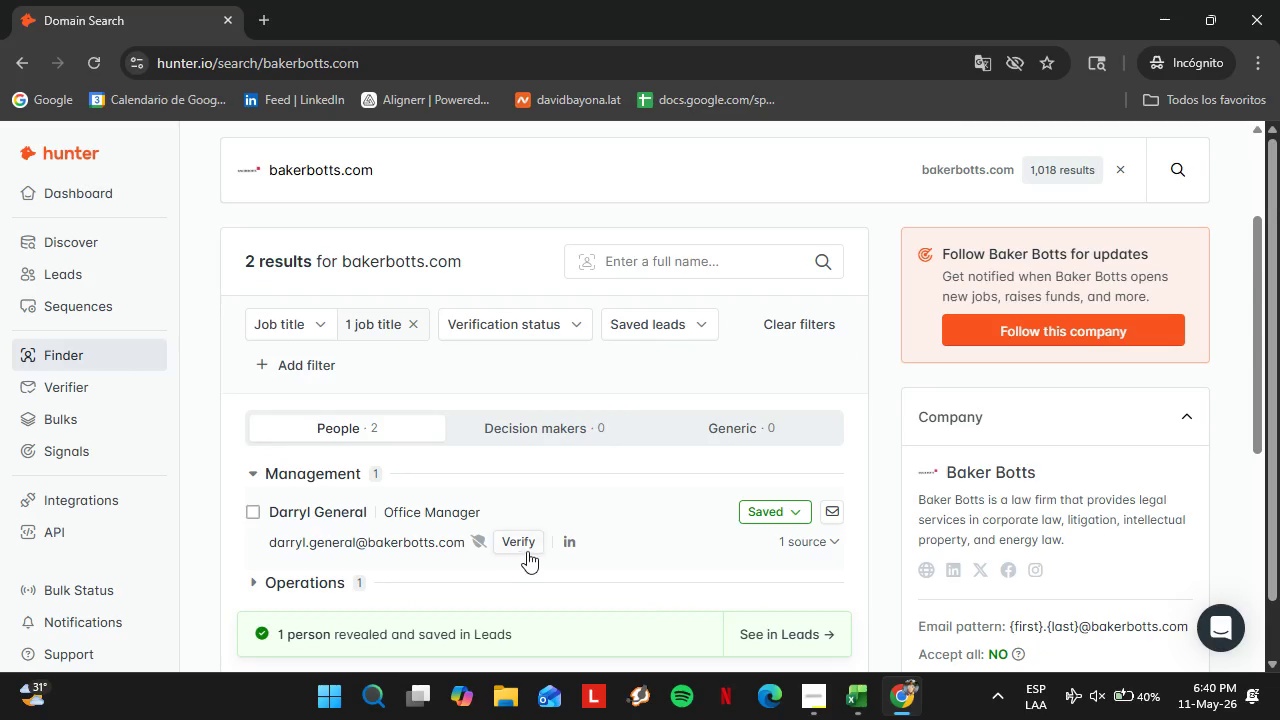 
left_click([530, 550])
 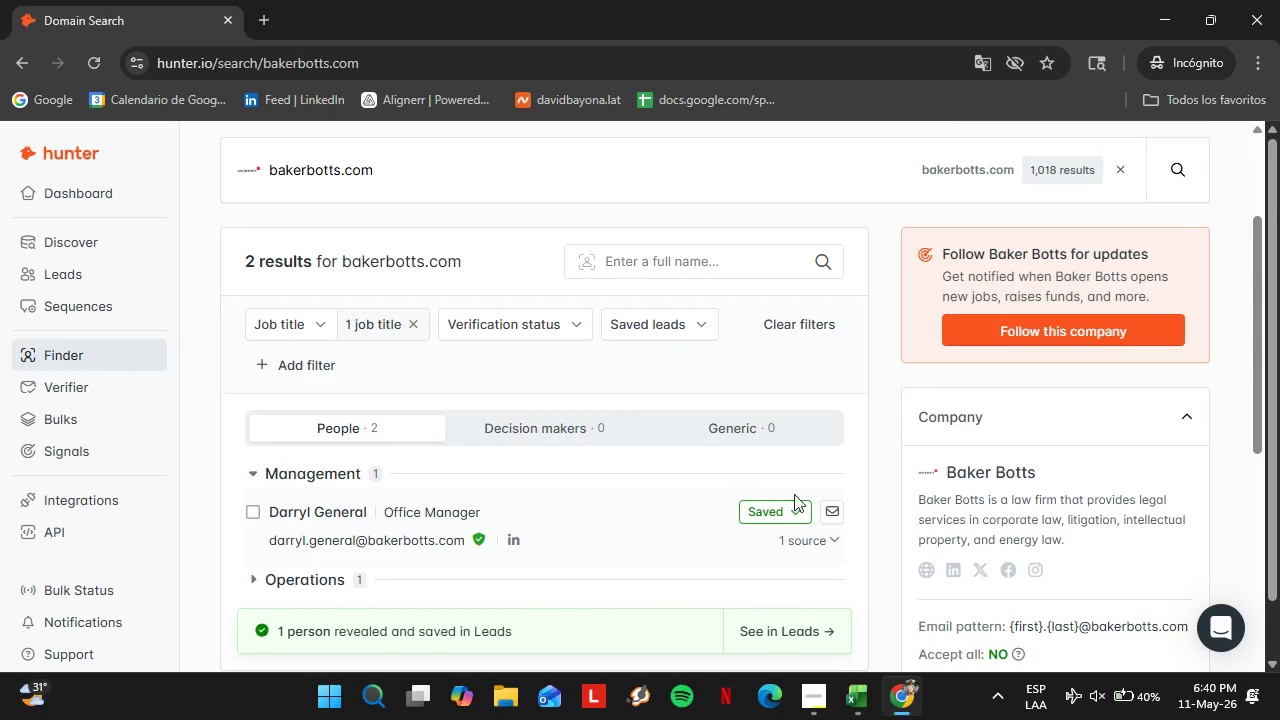 
left_click([786, 509])
 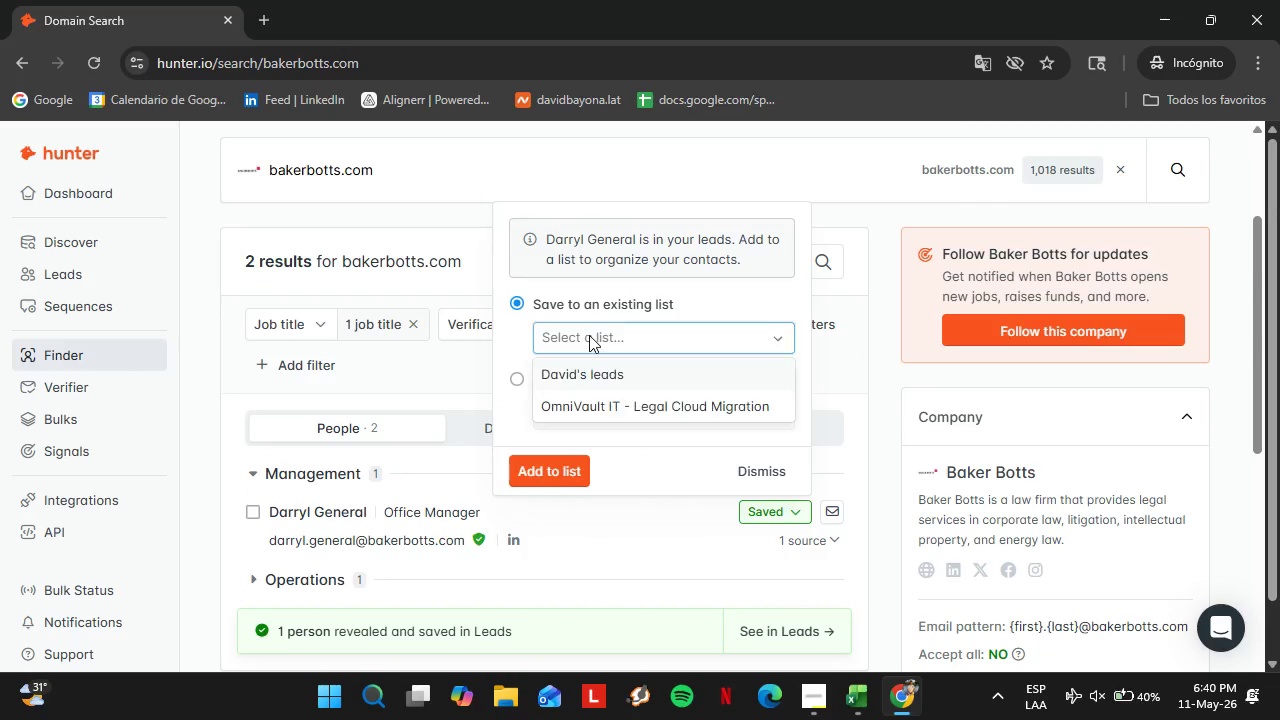 
left_click([589, 335])
 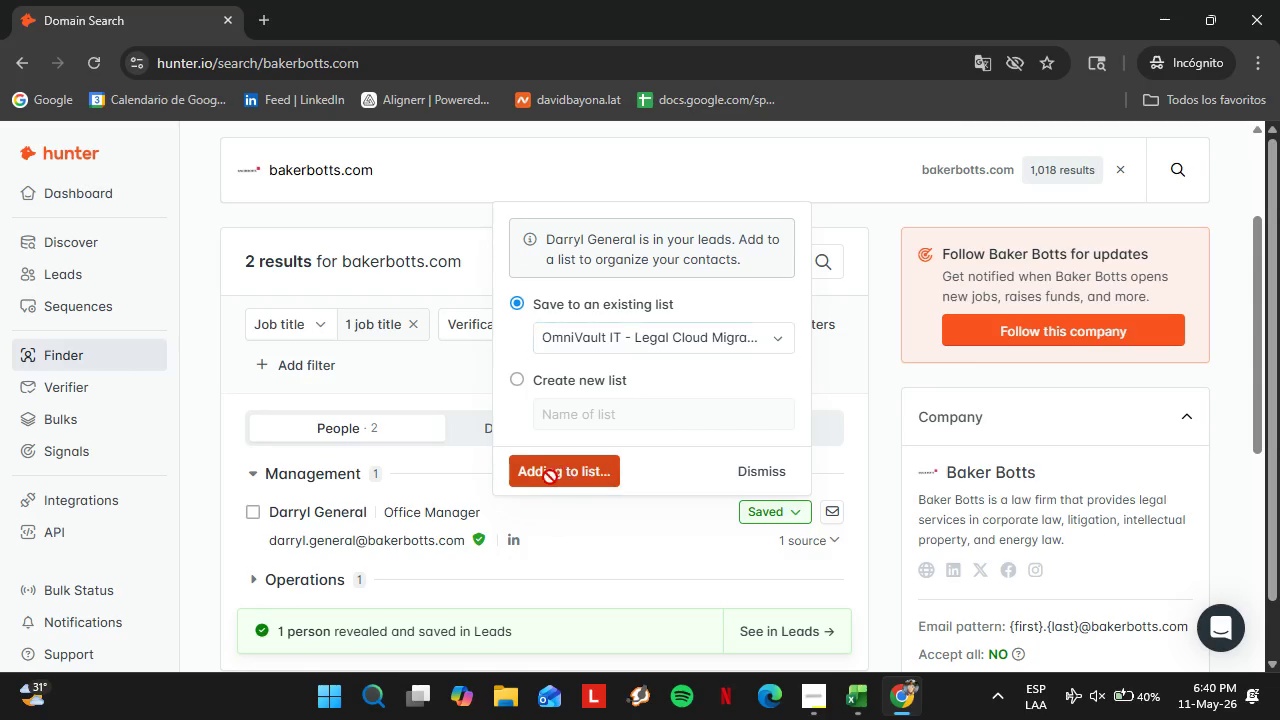 
double_click([550, 477])
 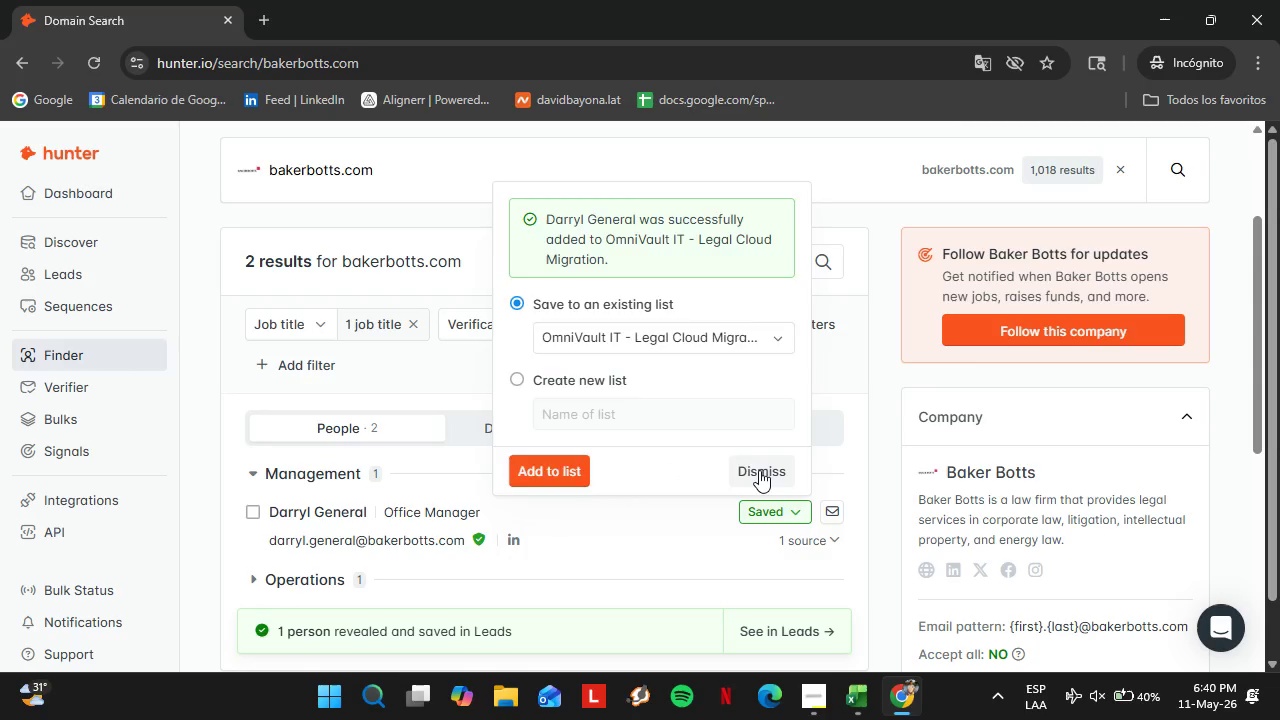 
left_click([759, 470])
 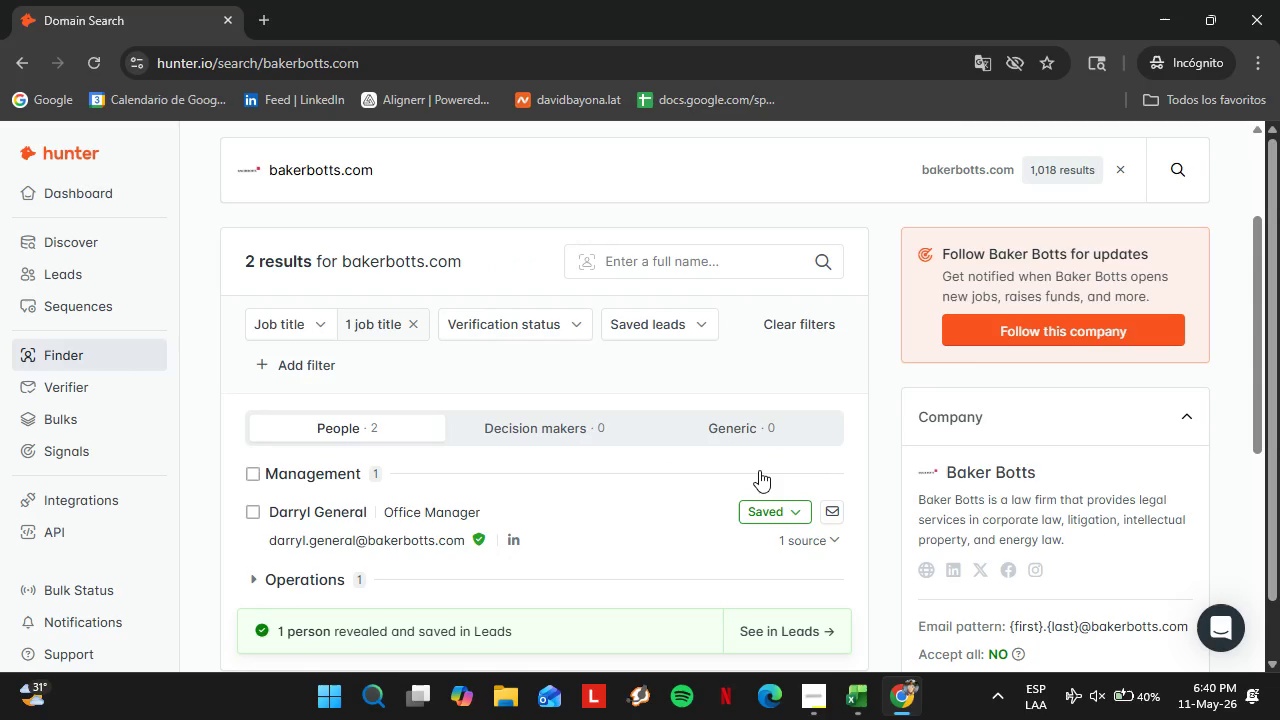 
wait(11.84)
 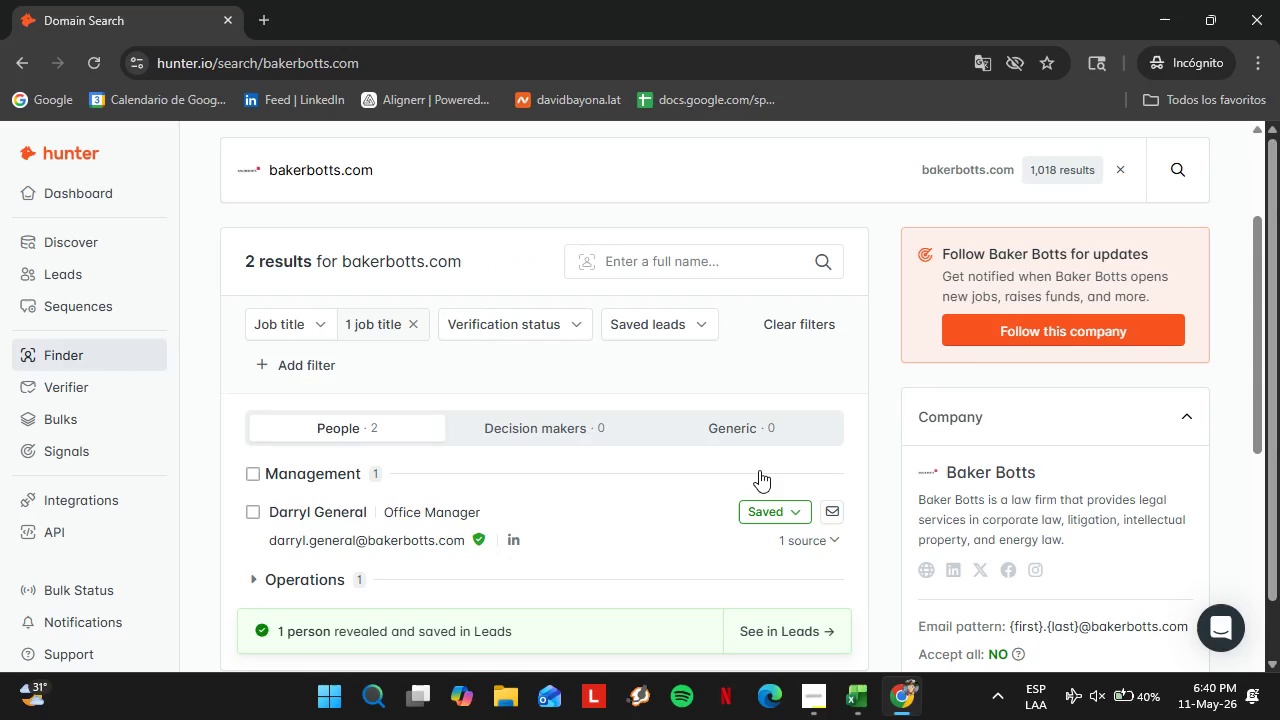 
left_click([99, 284])
 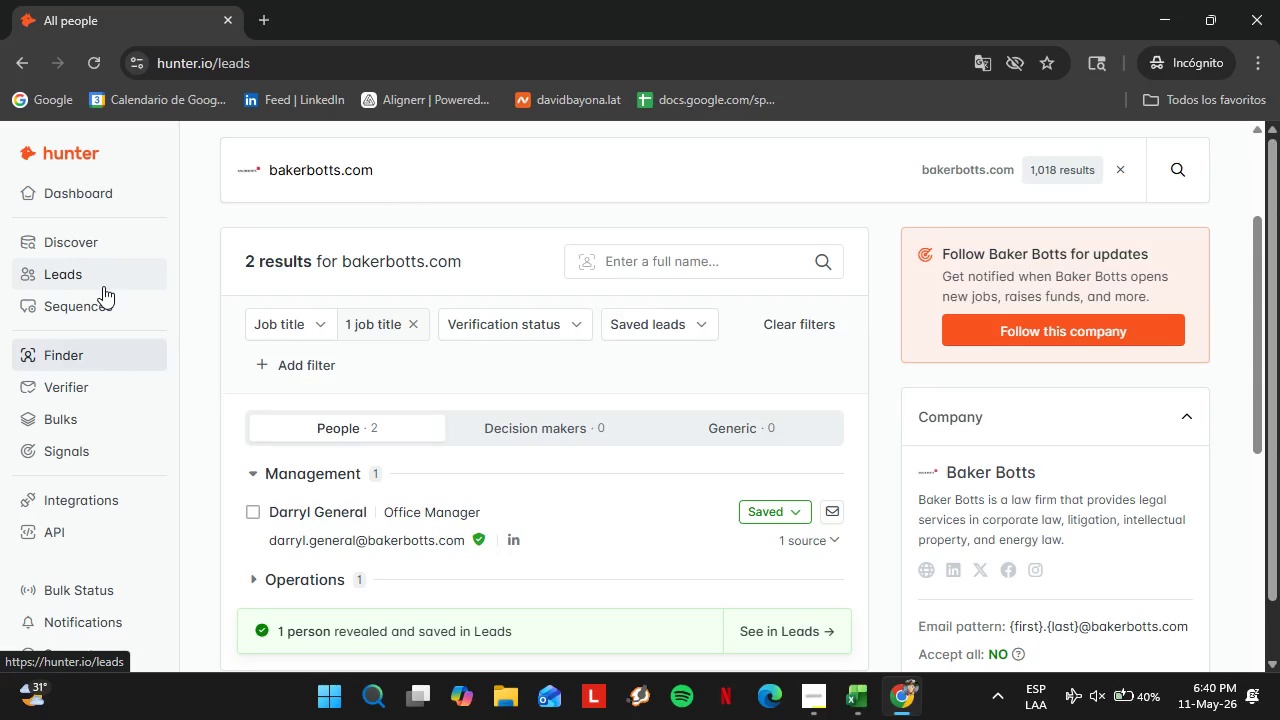 
mouse_move([143, 290])
 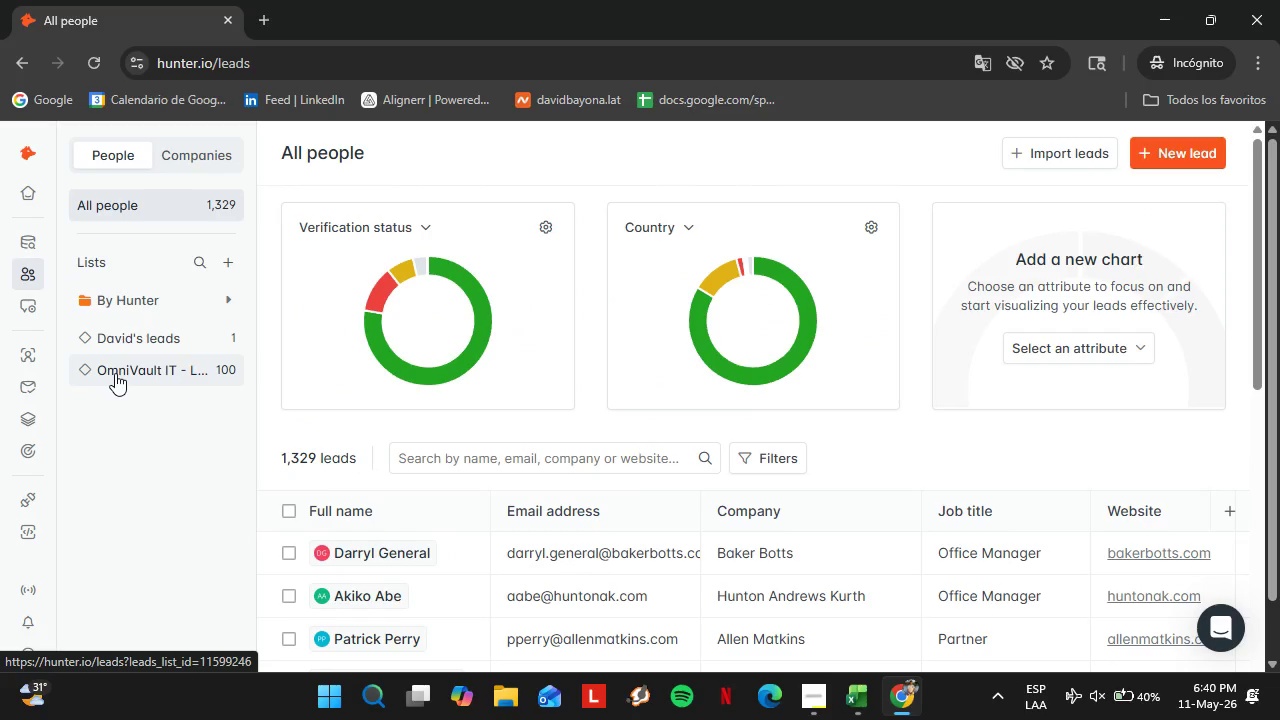 
left_click([115, 373])
 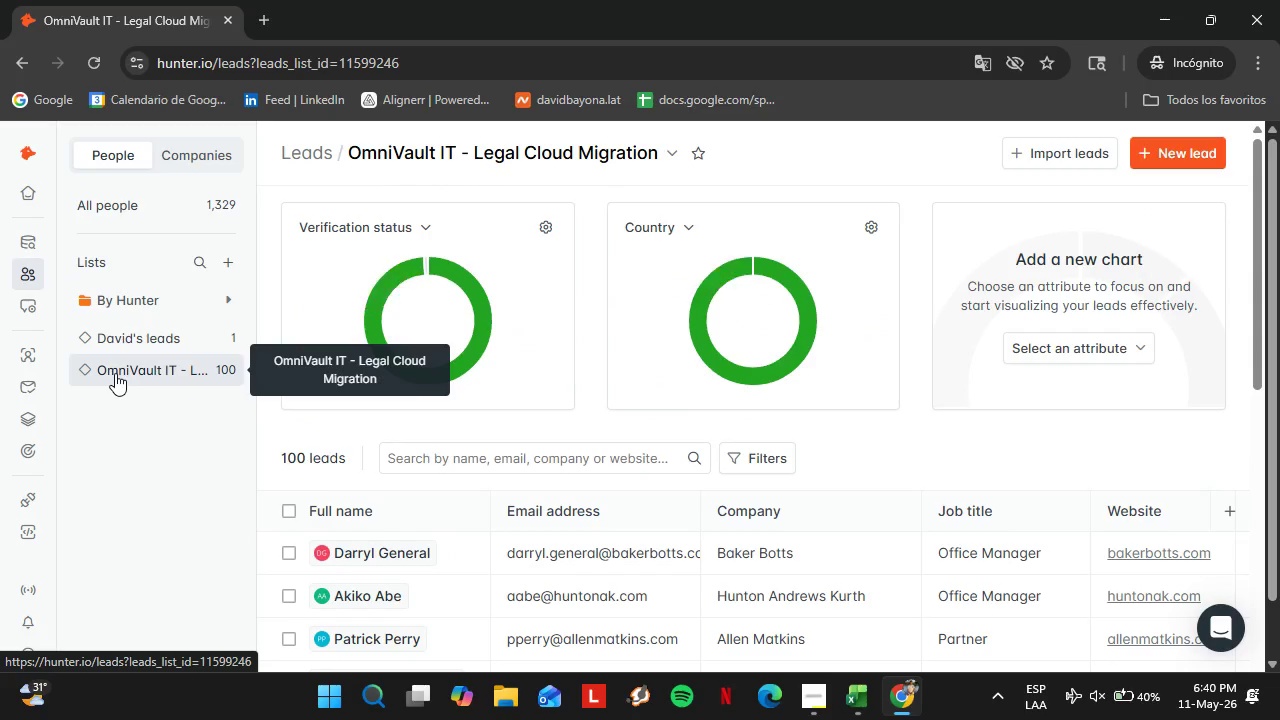 
wait(7.73)
 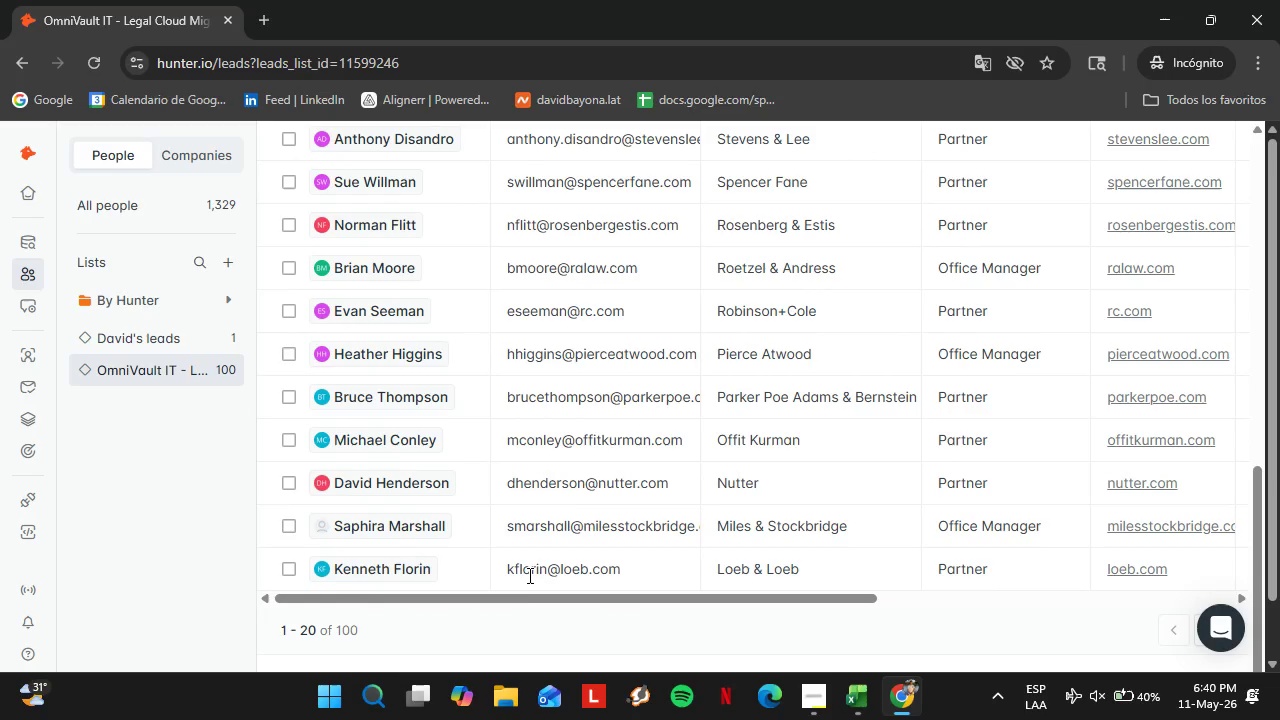 
left_click_drag(start_coordinate=[507, 595], to_coordinate=[965, 585])
 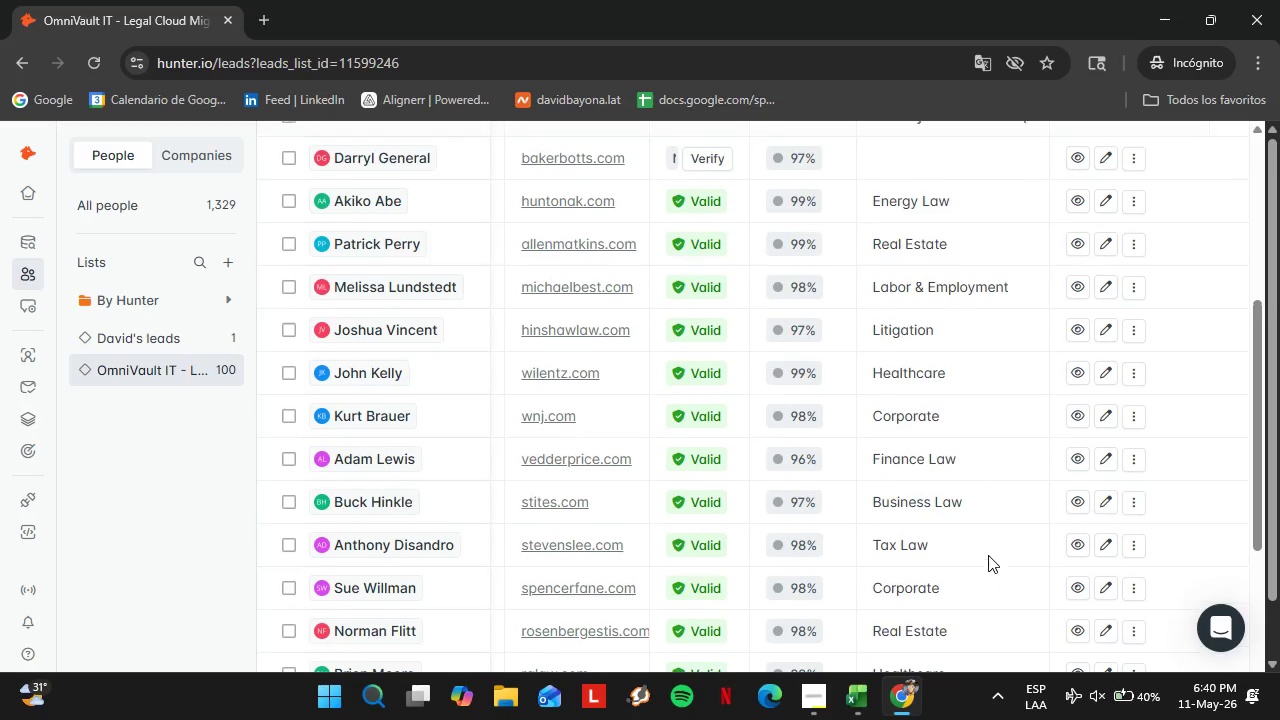 
scroll: coordinate [403, 439], scroll_direction: down, amount: 9.0
 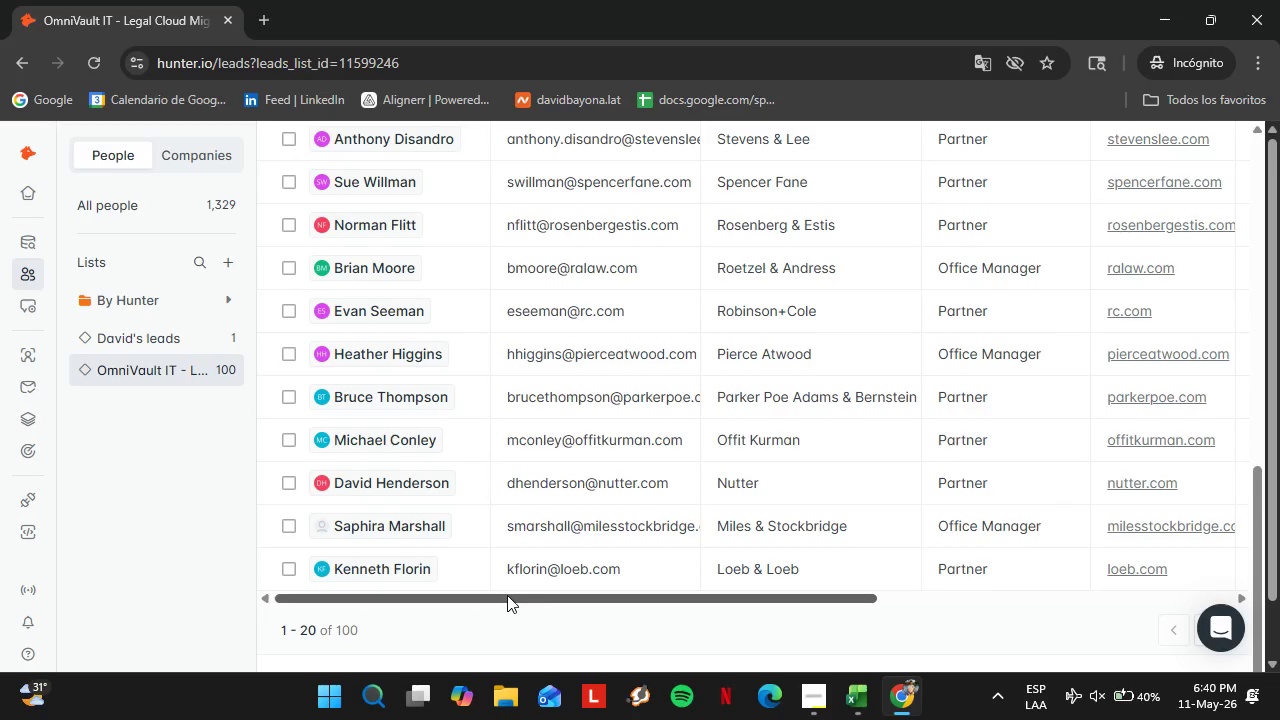 
double_click([912, 343])
 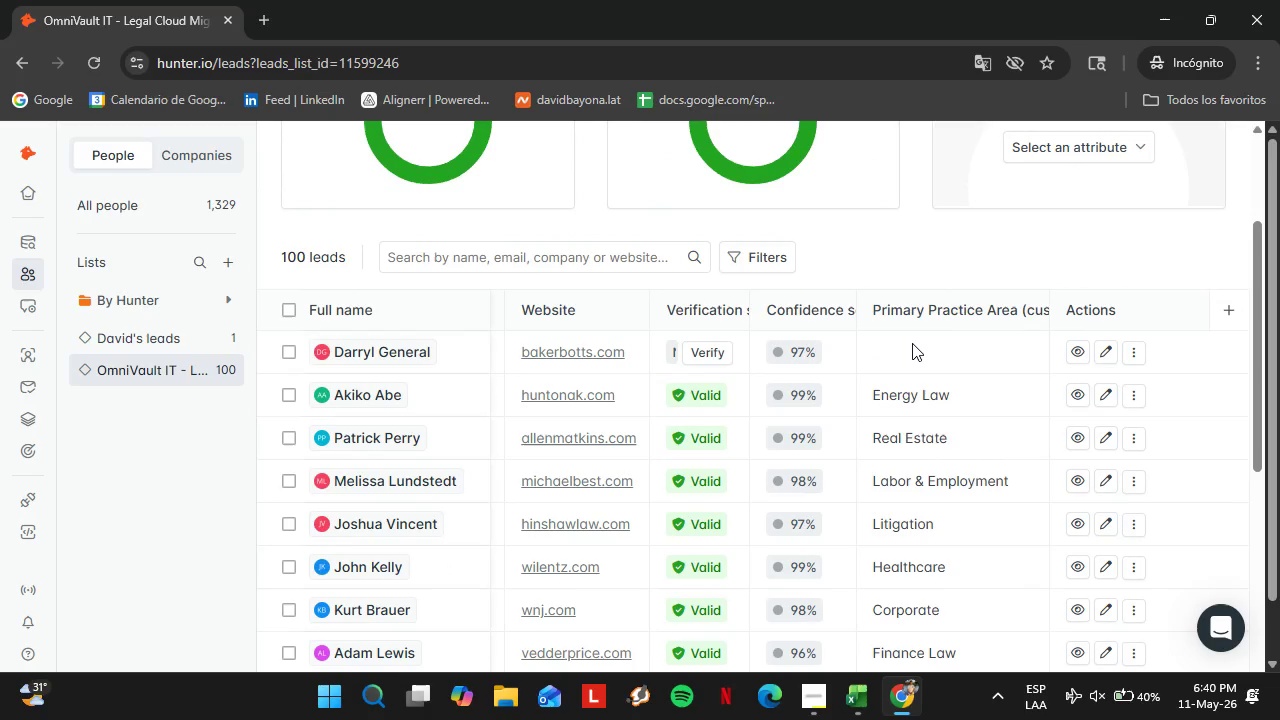 
triple_click([912, 343])
 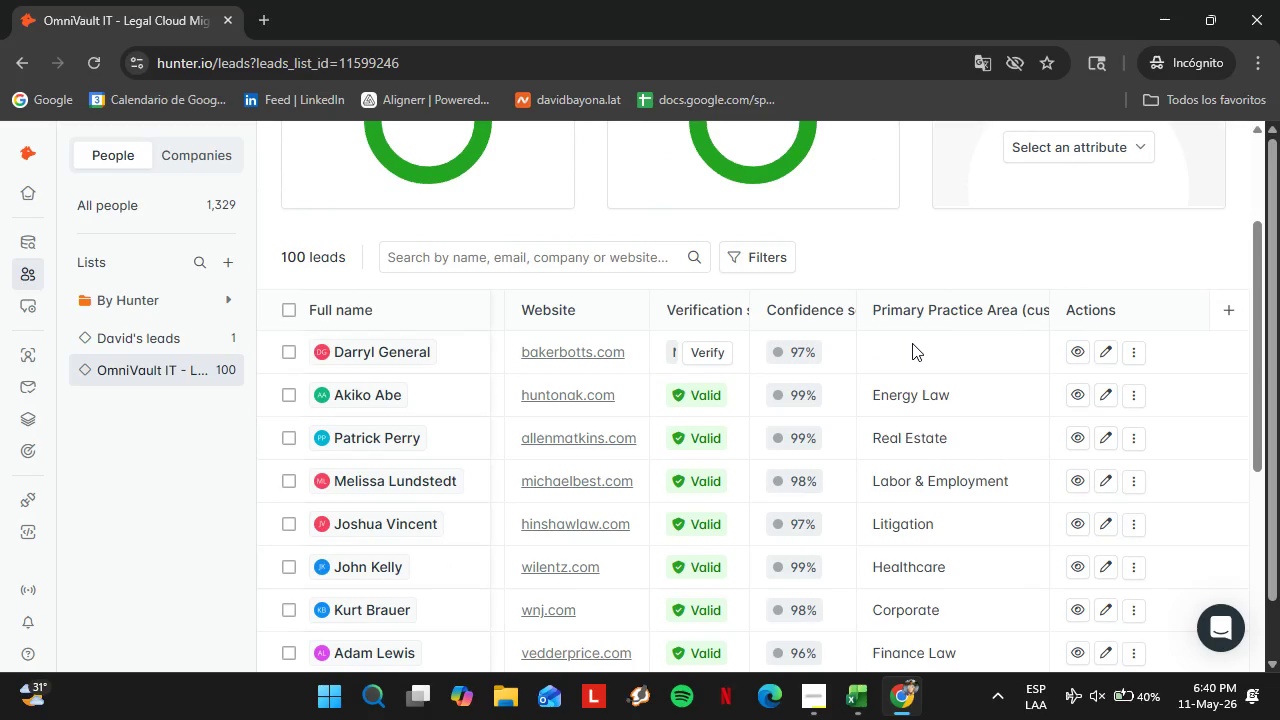 
triple_click([912, 343])
 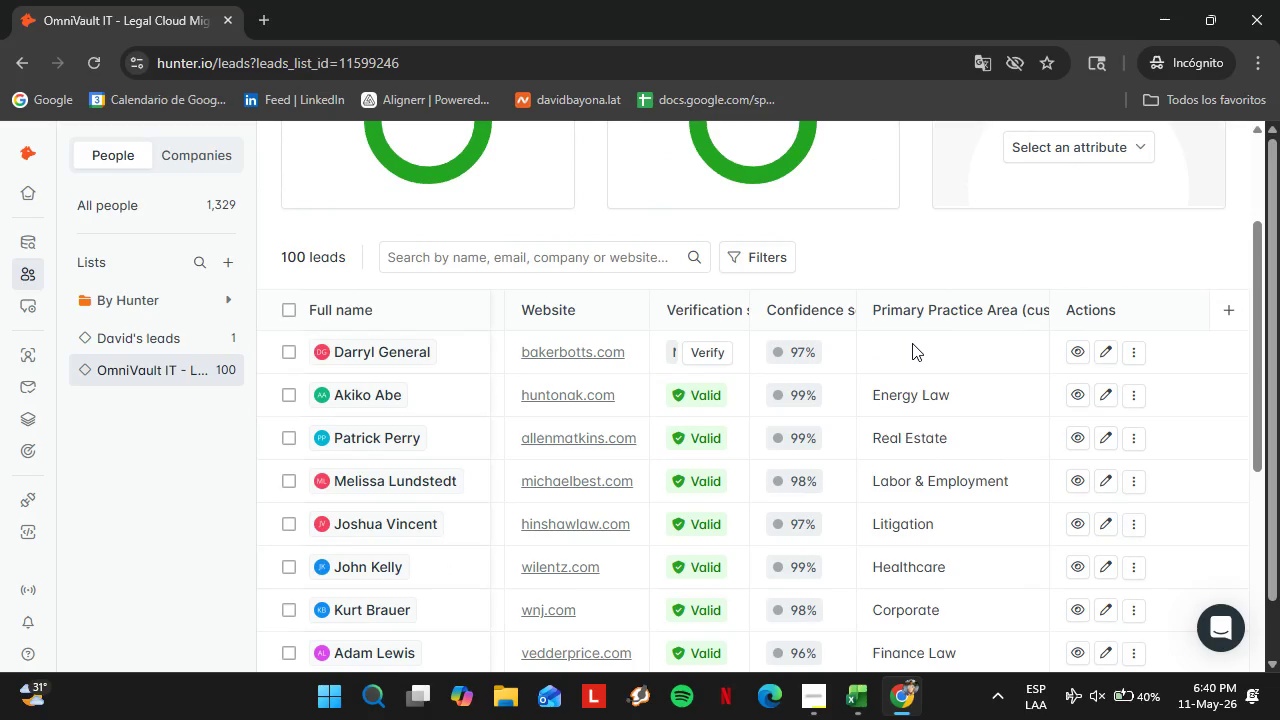 
scroll: coordinate [988, 555], scroll_direction: up, amount: 6.0
 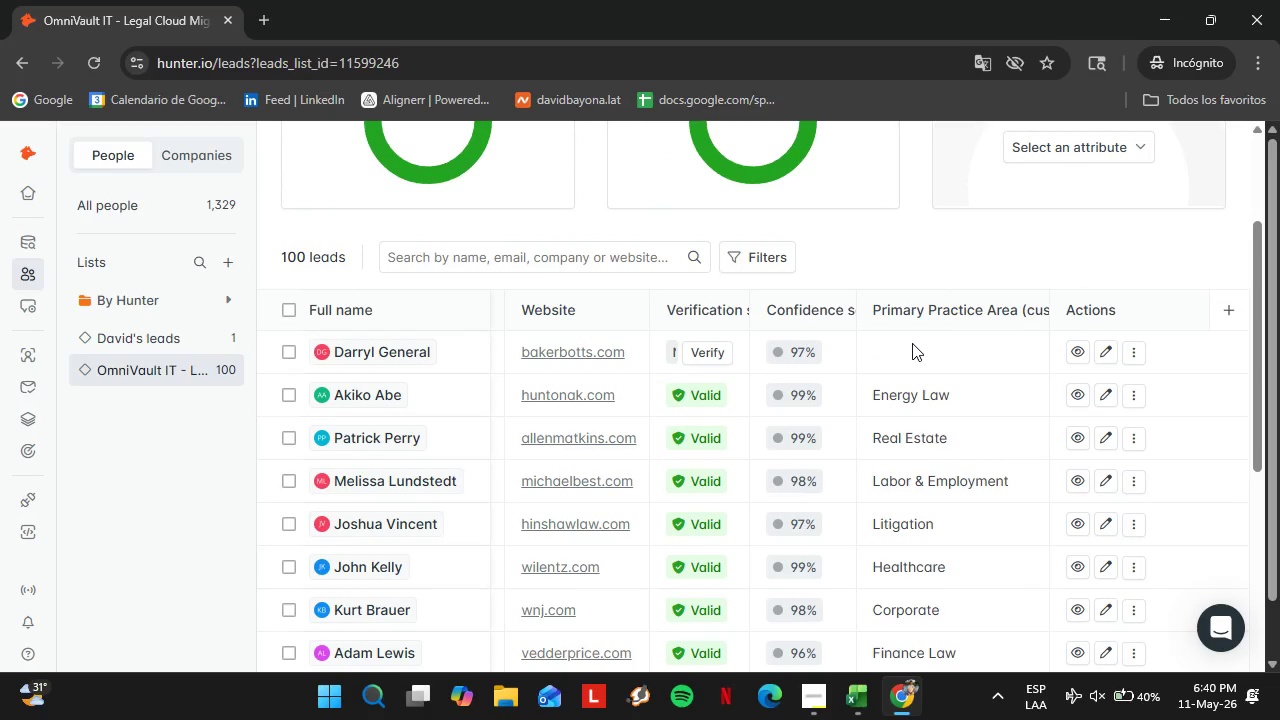 
triple_click([912, 343])
 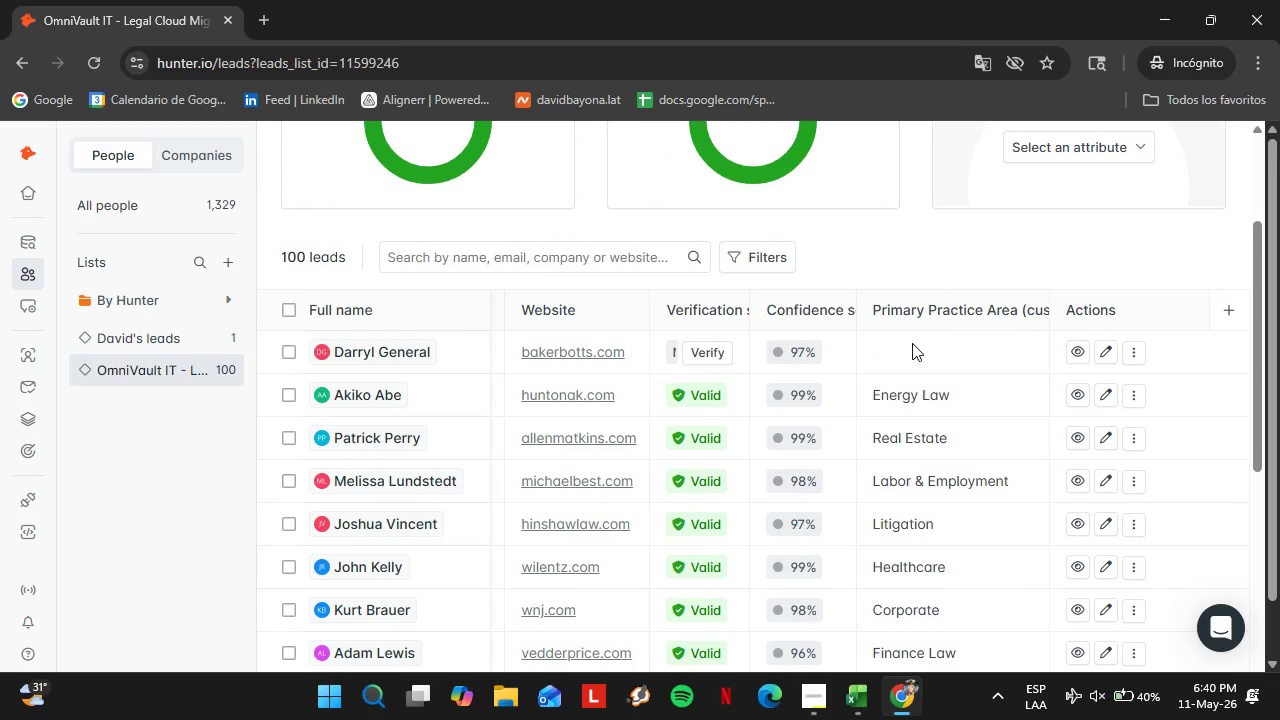 
triple_click([912, 343])
 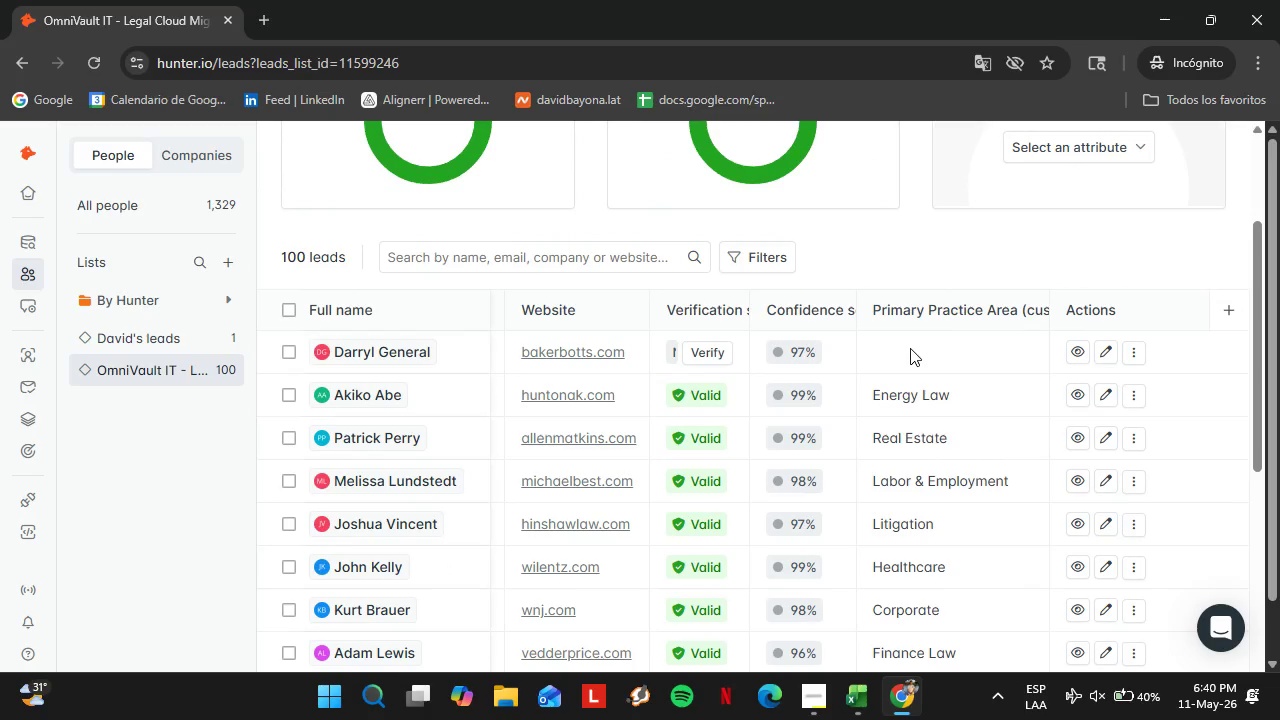 
double_click([910, 361])
 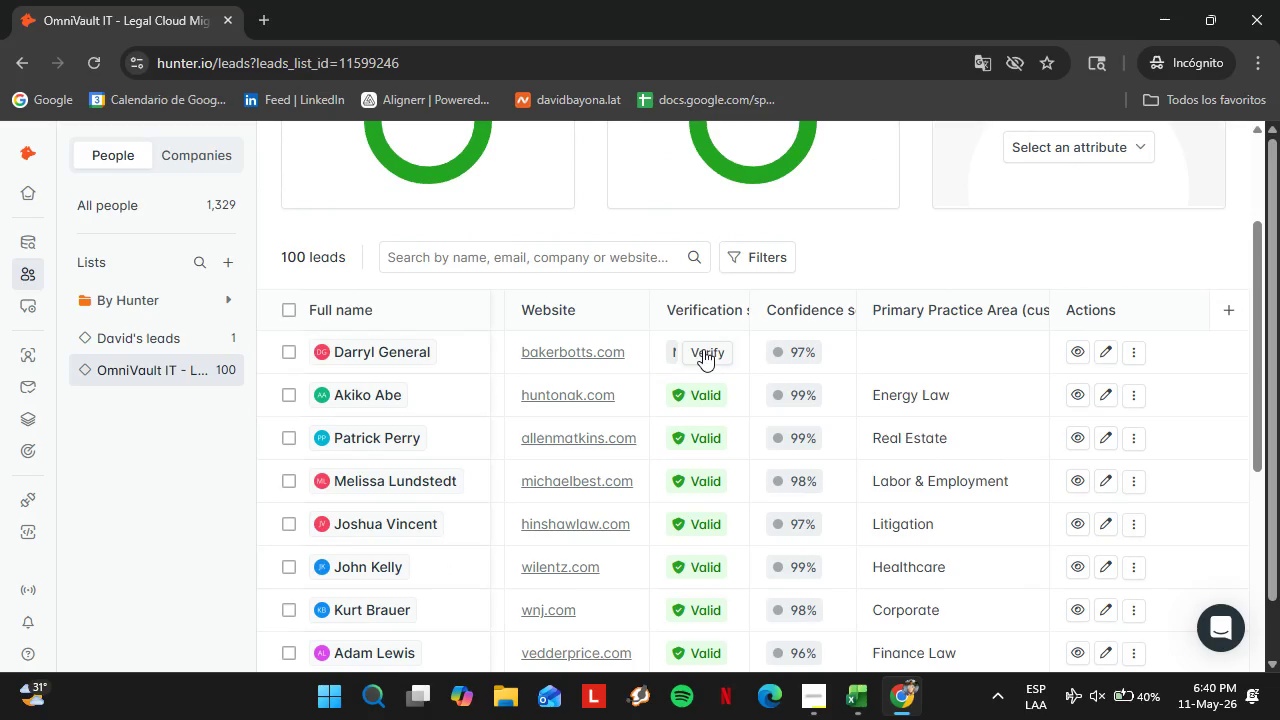 
left_click([703, 349])
 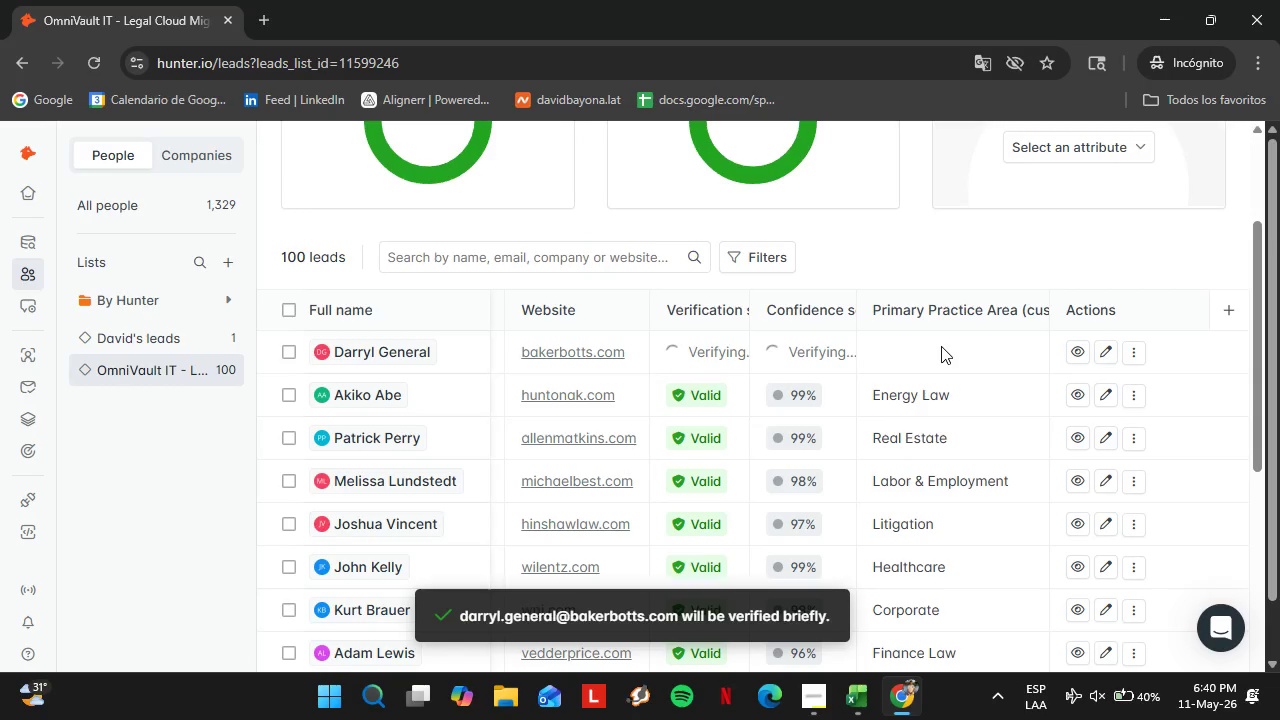 
double_click([941, 346])
 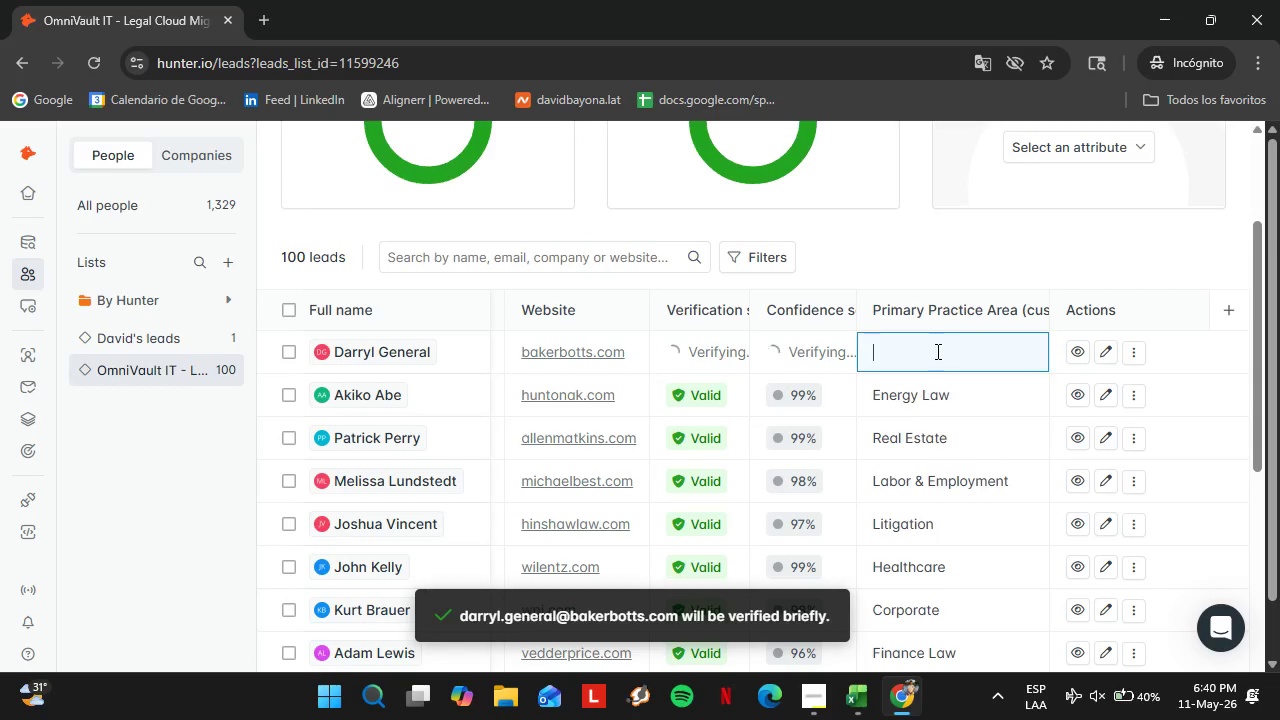 
triple_click([941, 346])
 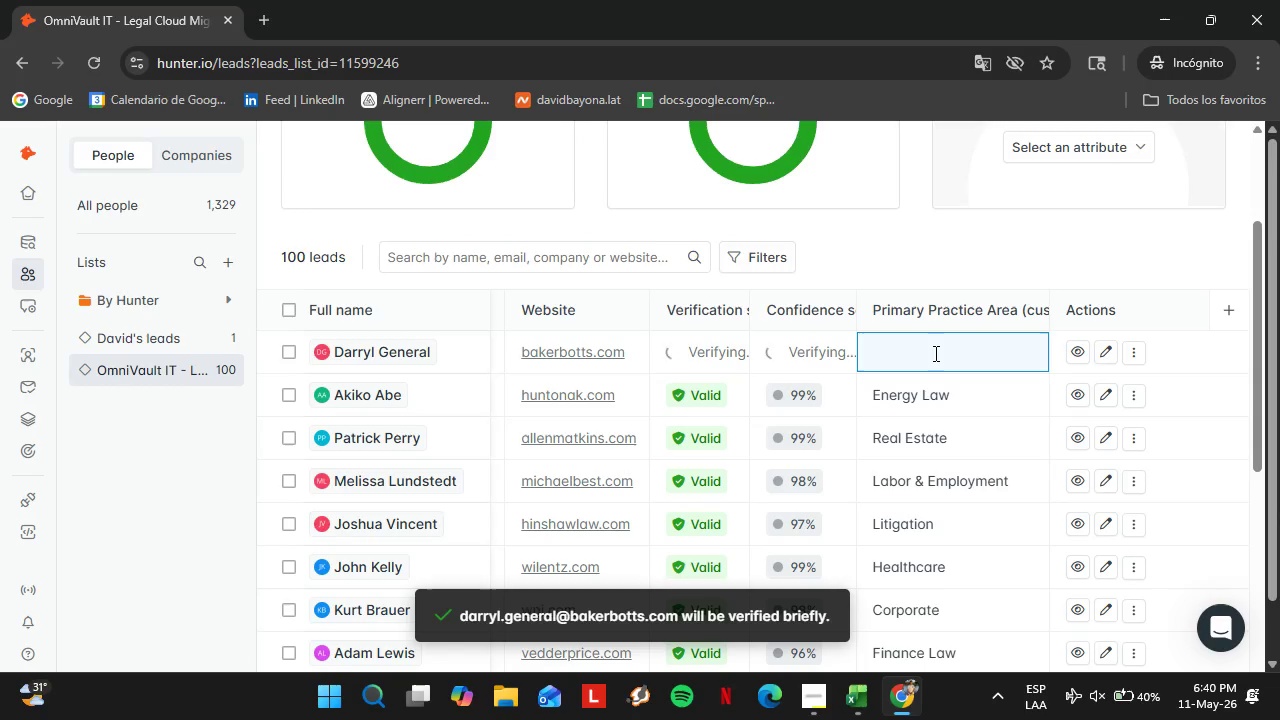 
type(Corporate Transactions)
 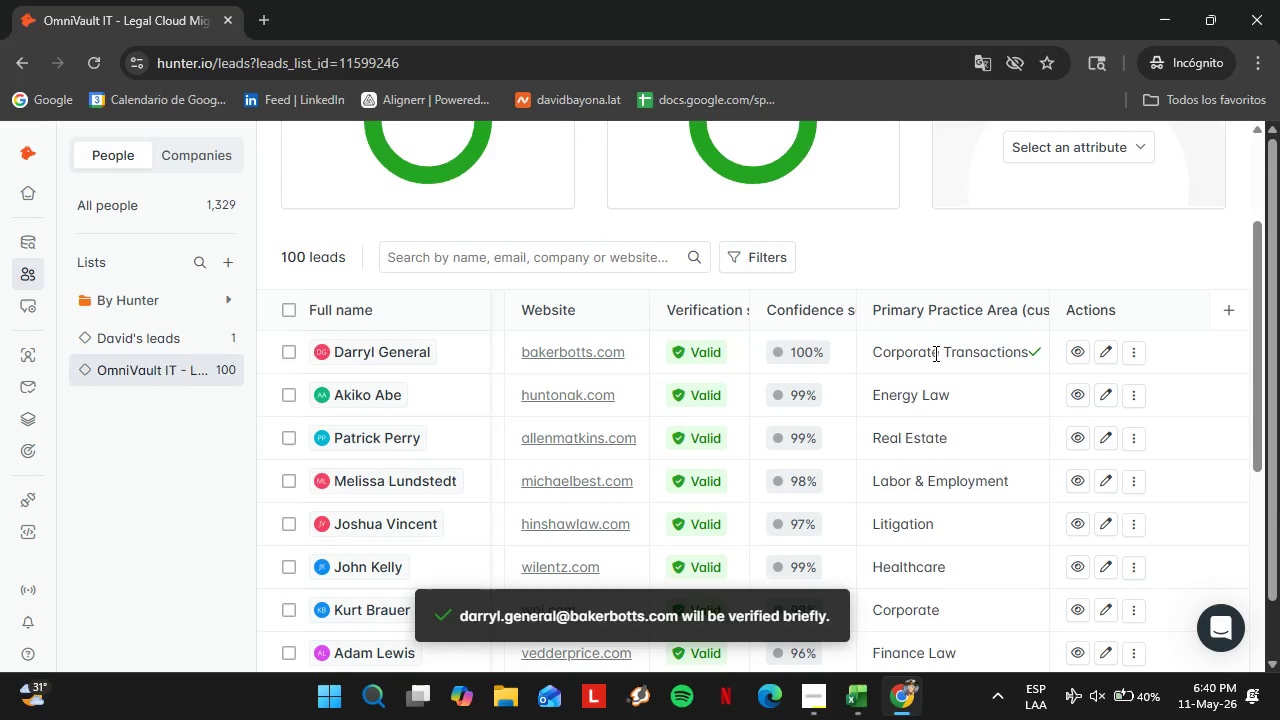 
 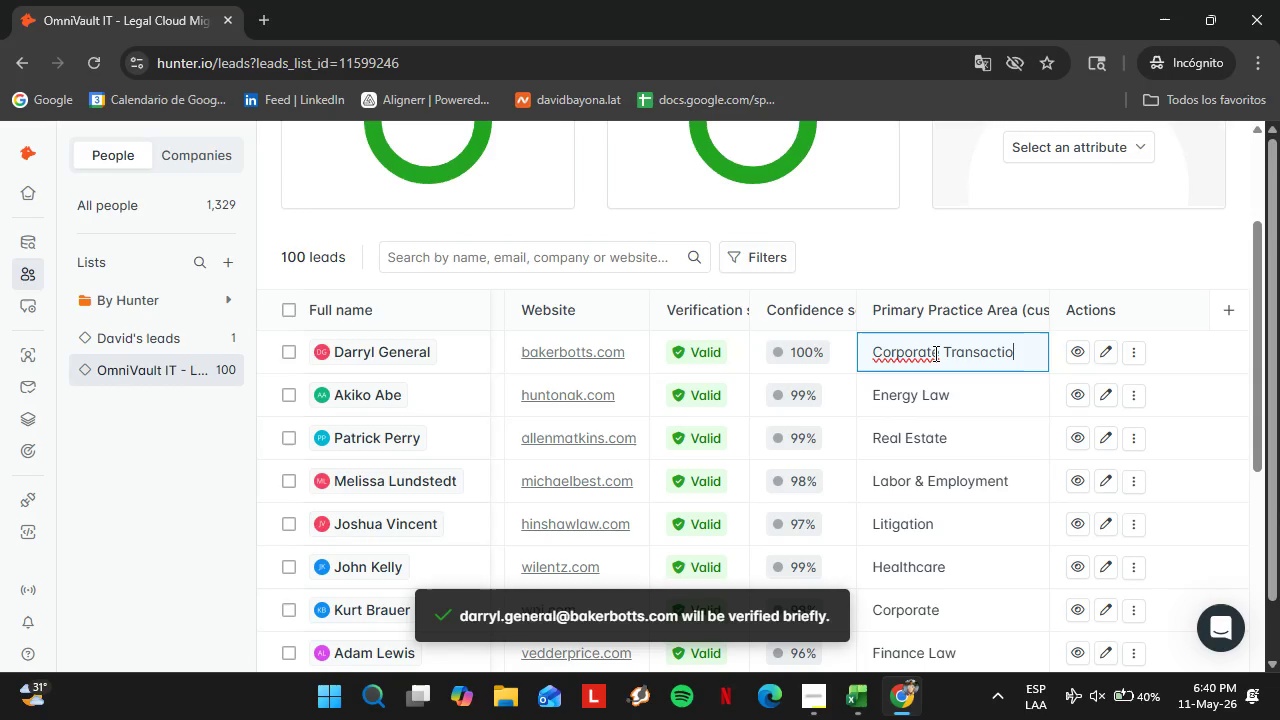 
key(Enter)
 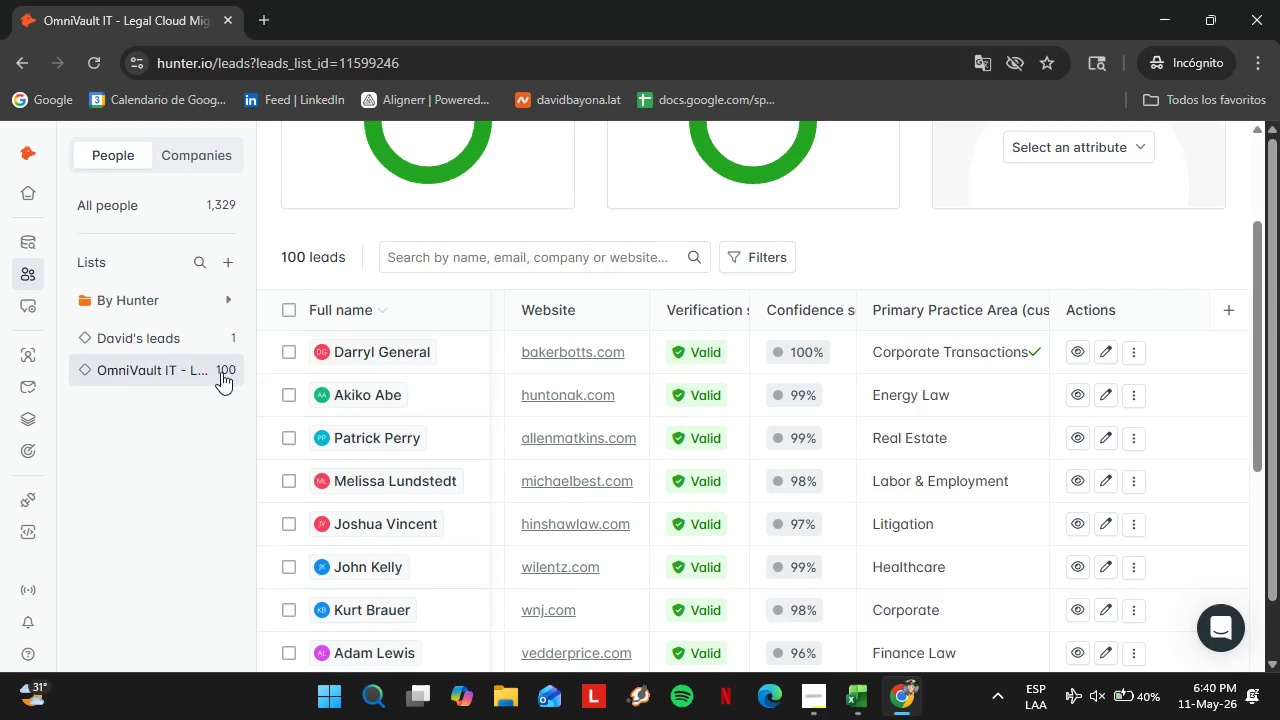 
left_click([40, 353])
 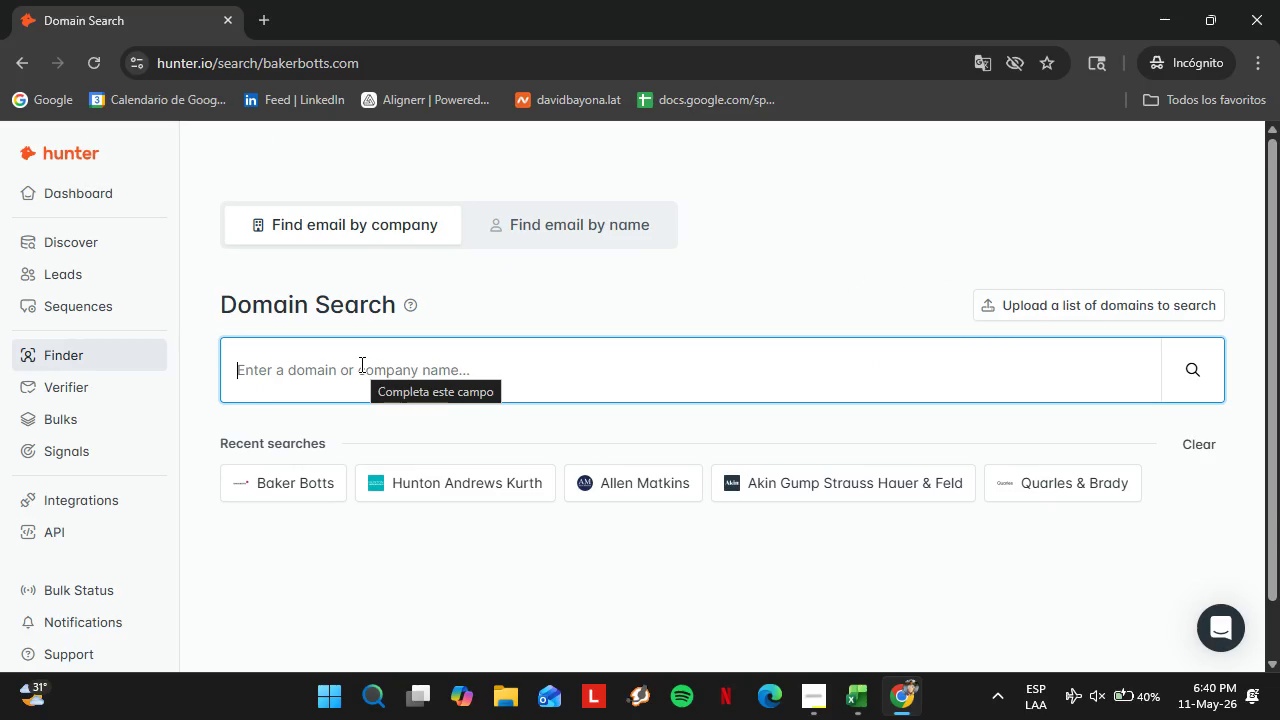 
type(btlaw.com)
 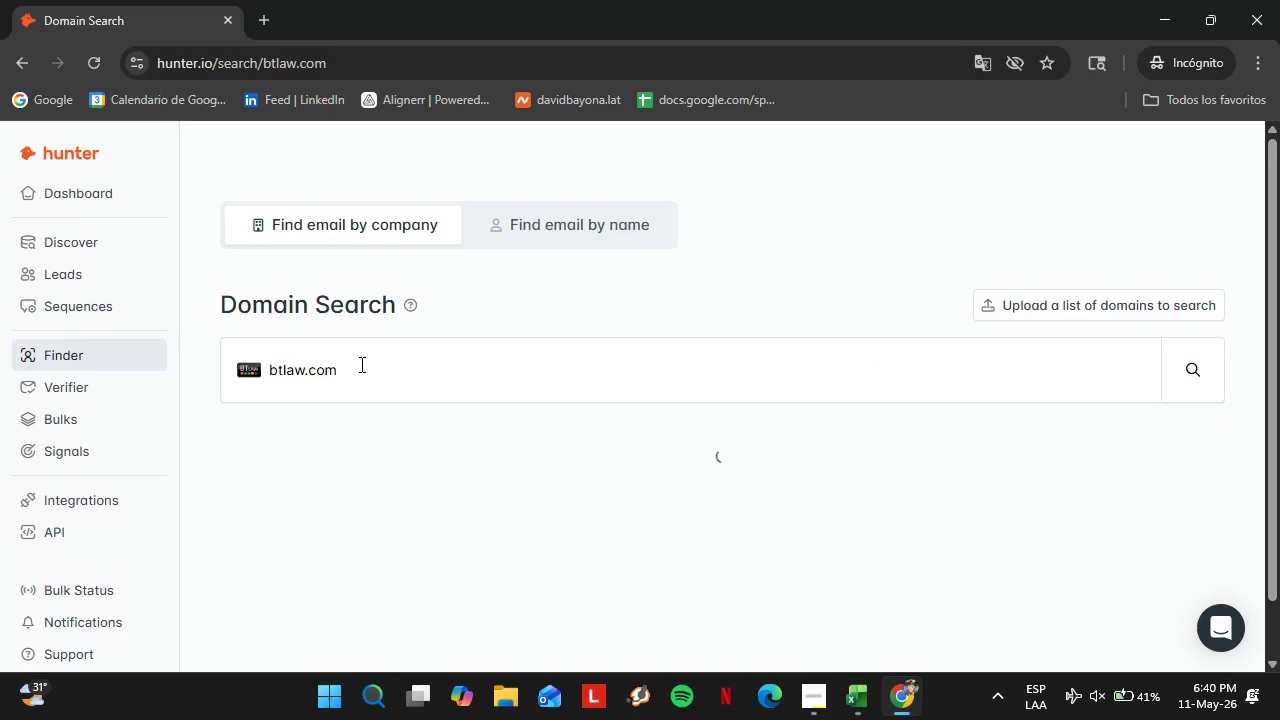 
key(Enter)
 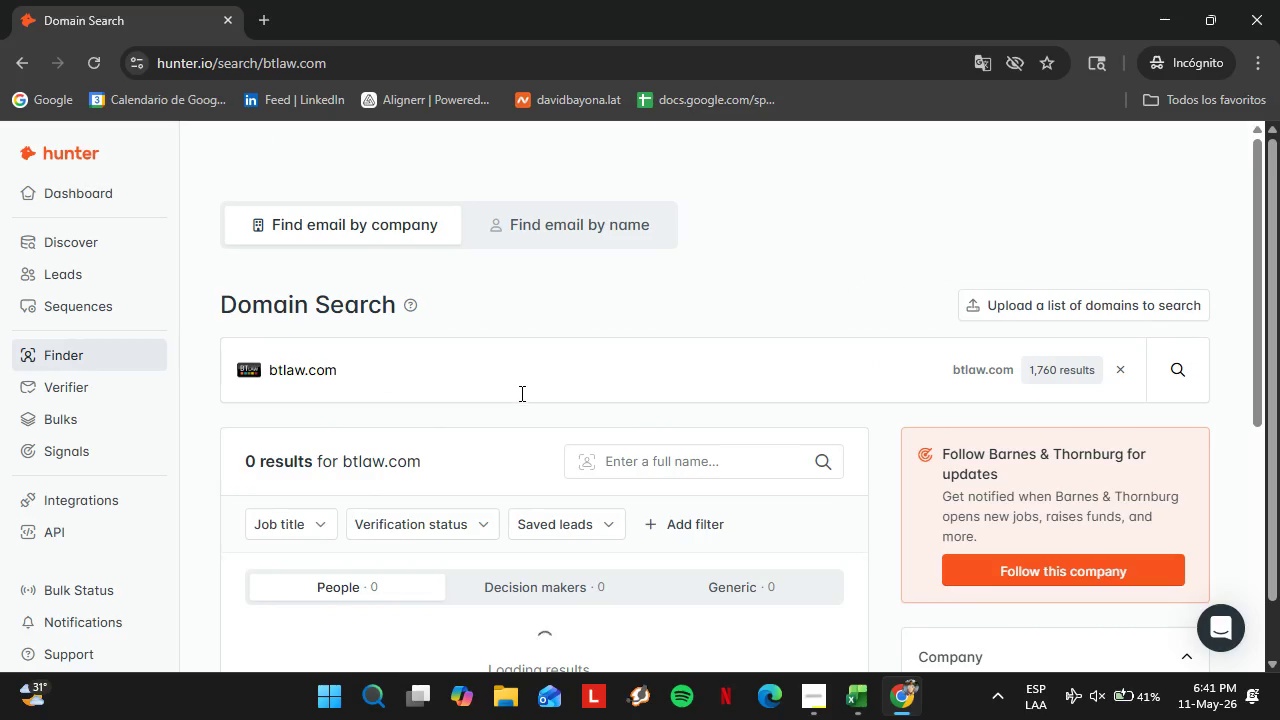 
left_click([308, 310])
 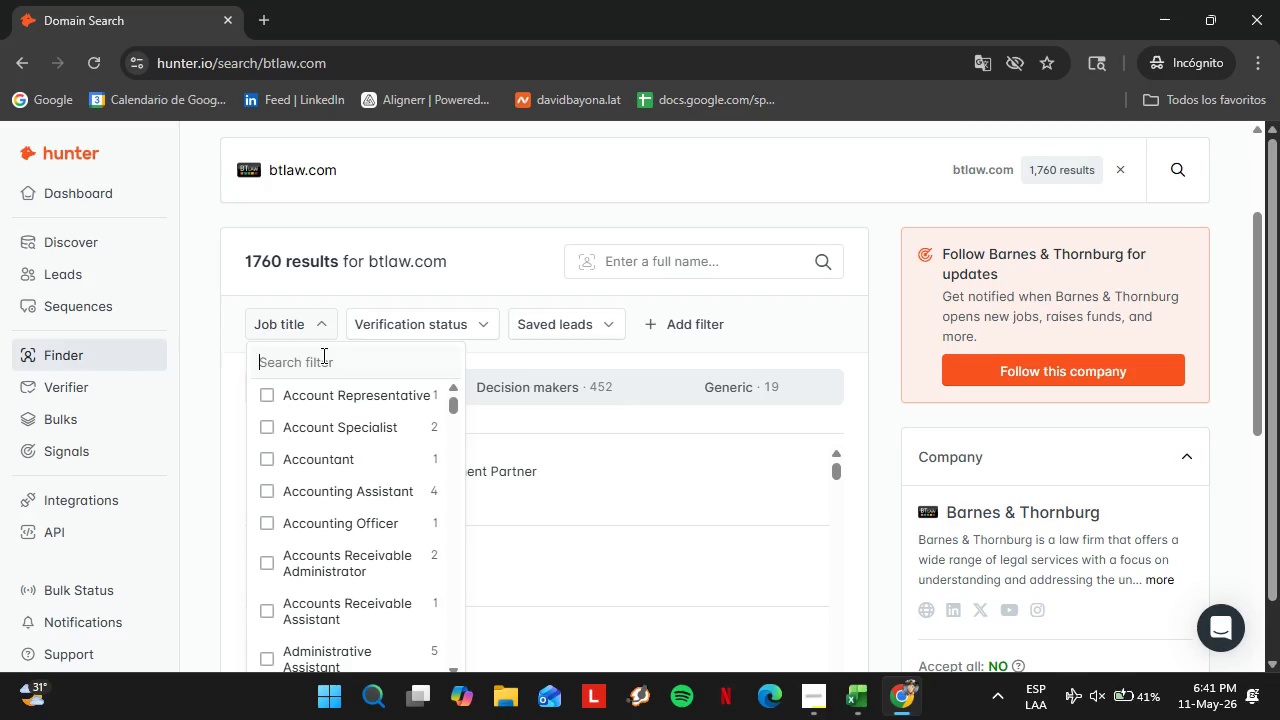 
left_click([322, 355])
 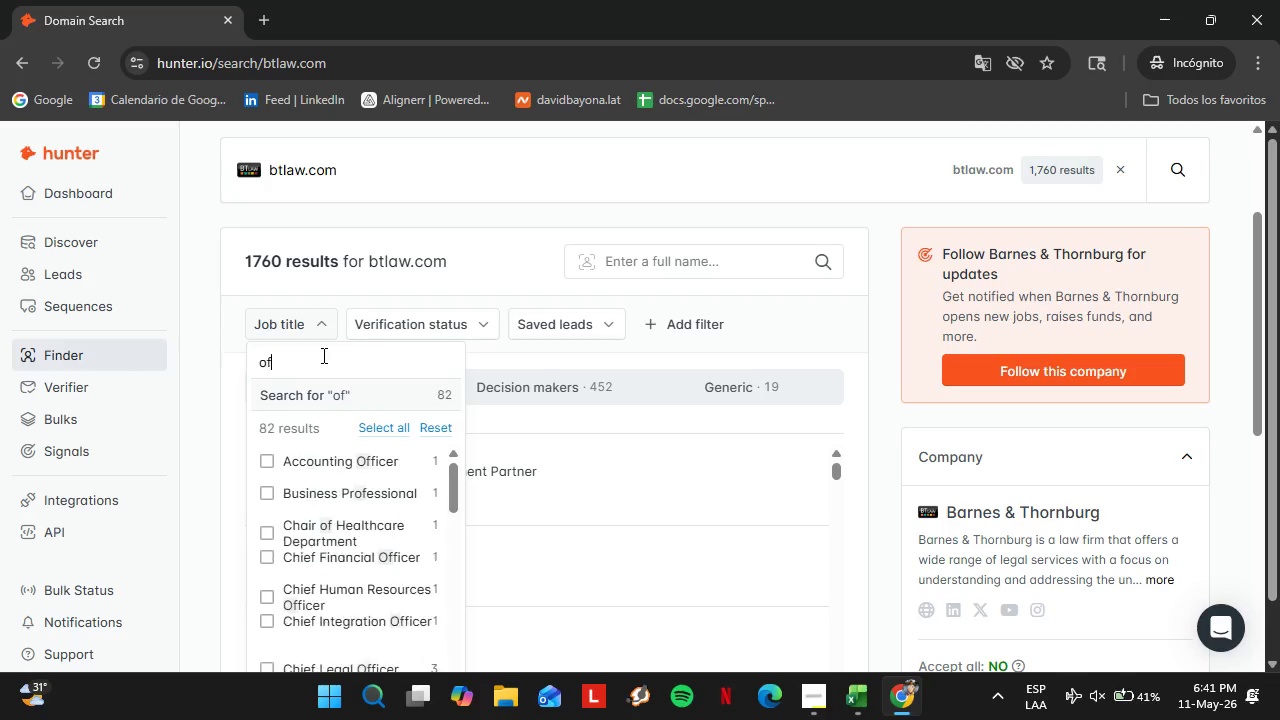 
scroll: coordinate [520, 400], scroll_direction: down, amount: 2.0
 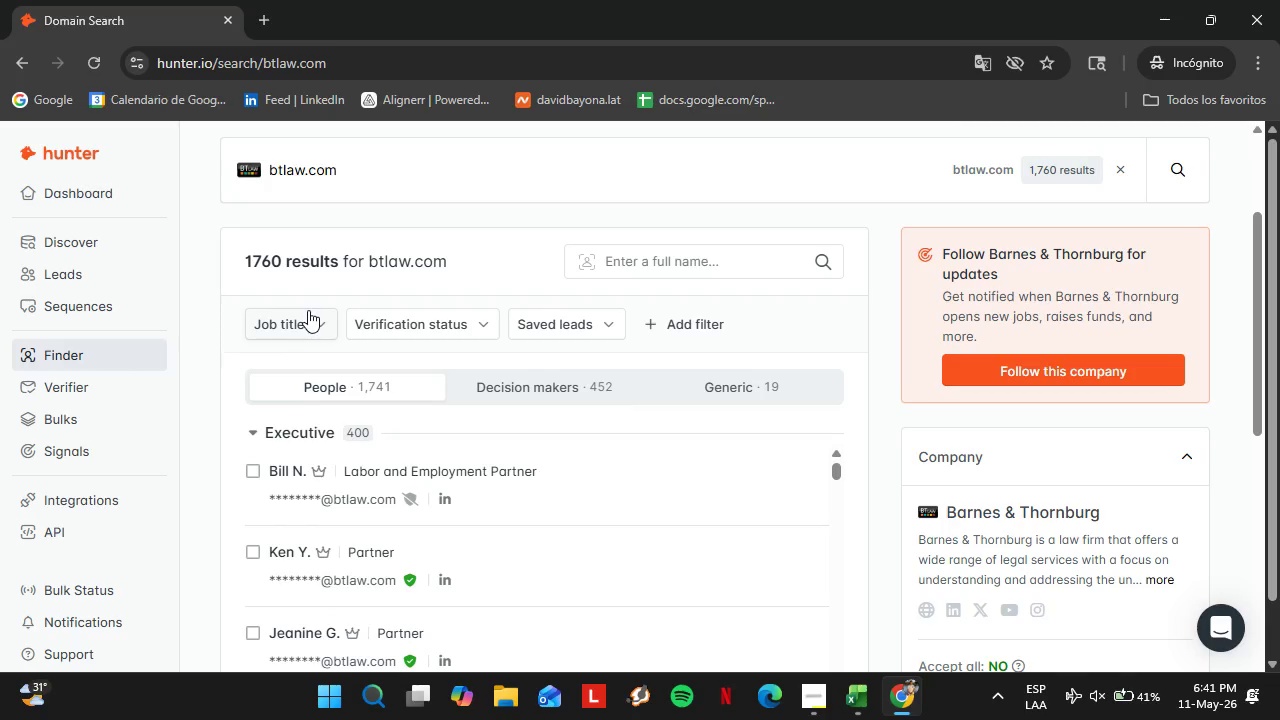 
type(office man)
 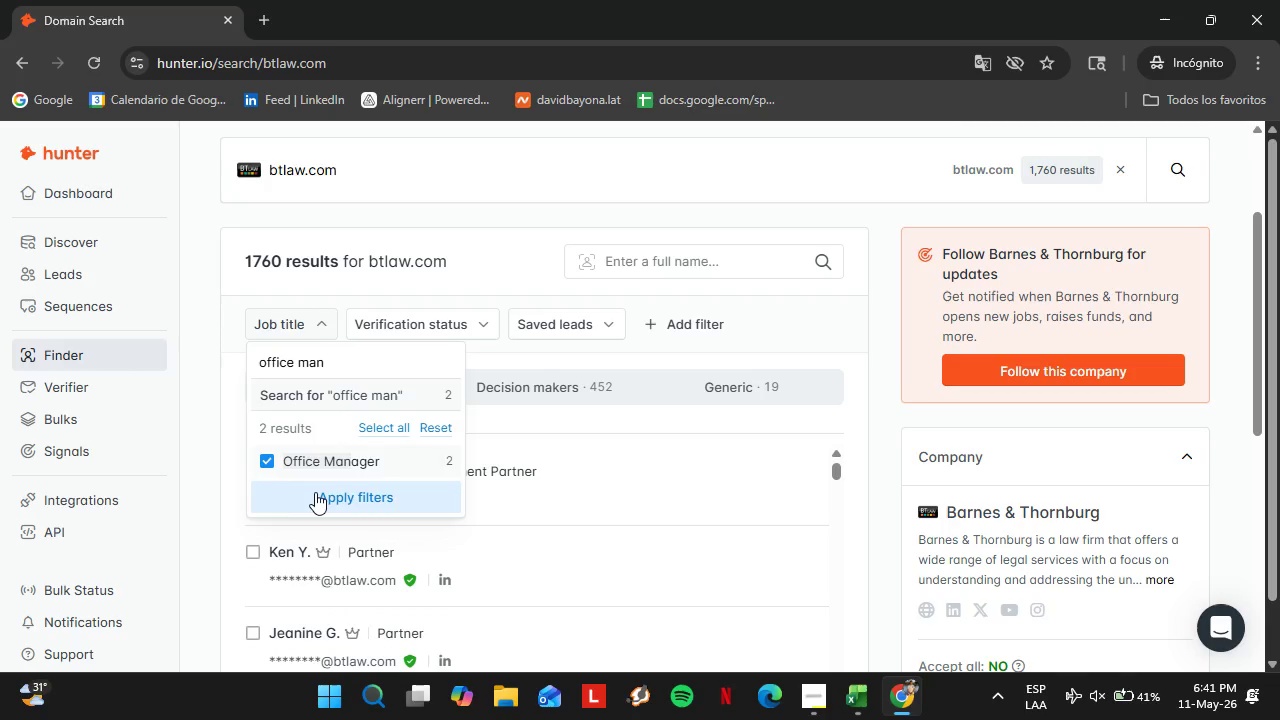 
double_click([316, 492])
 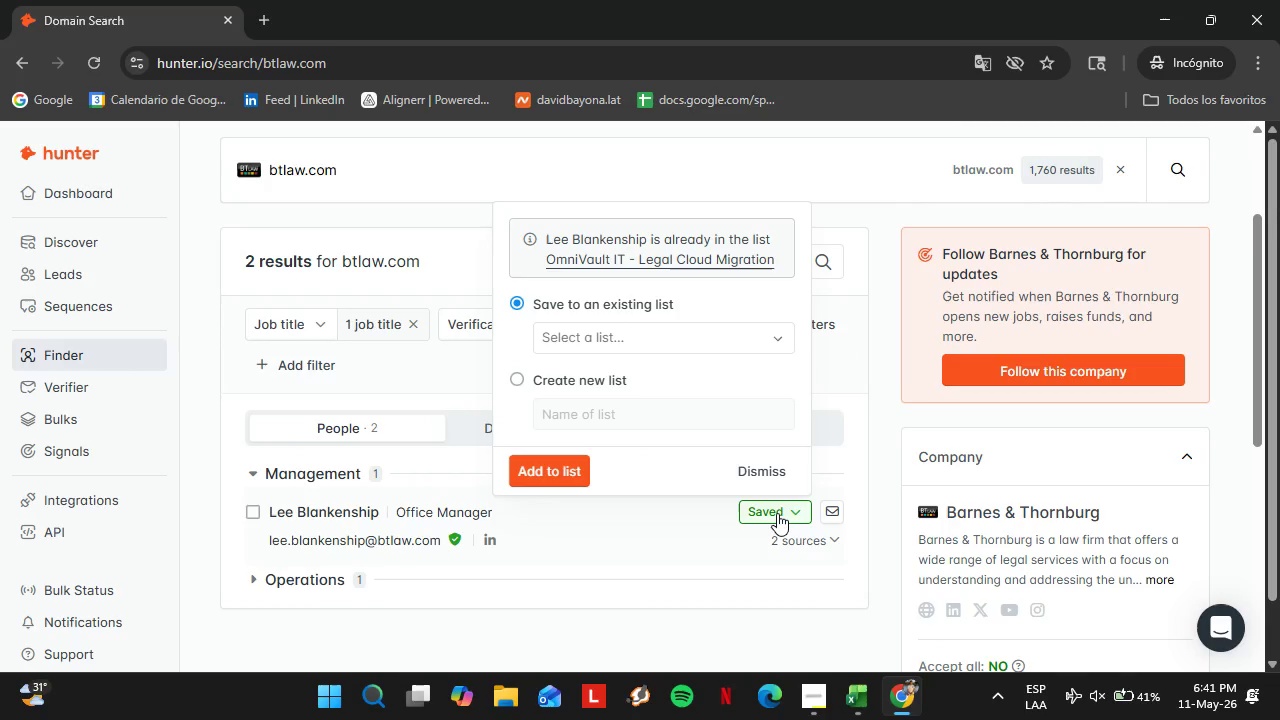 
left_click([777, 513])
 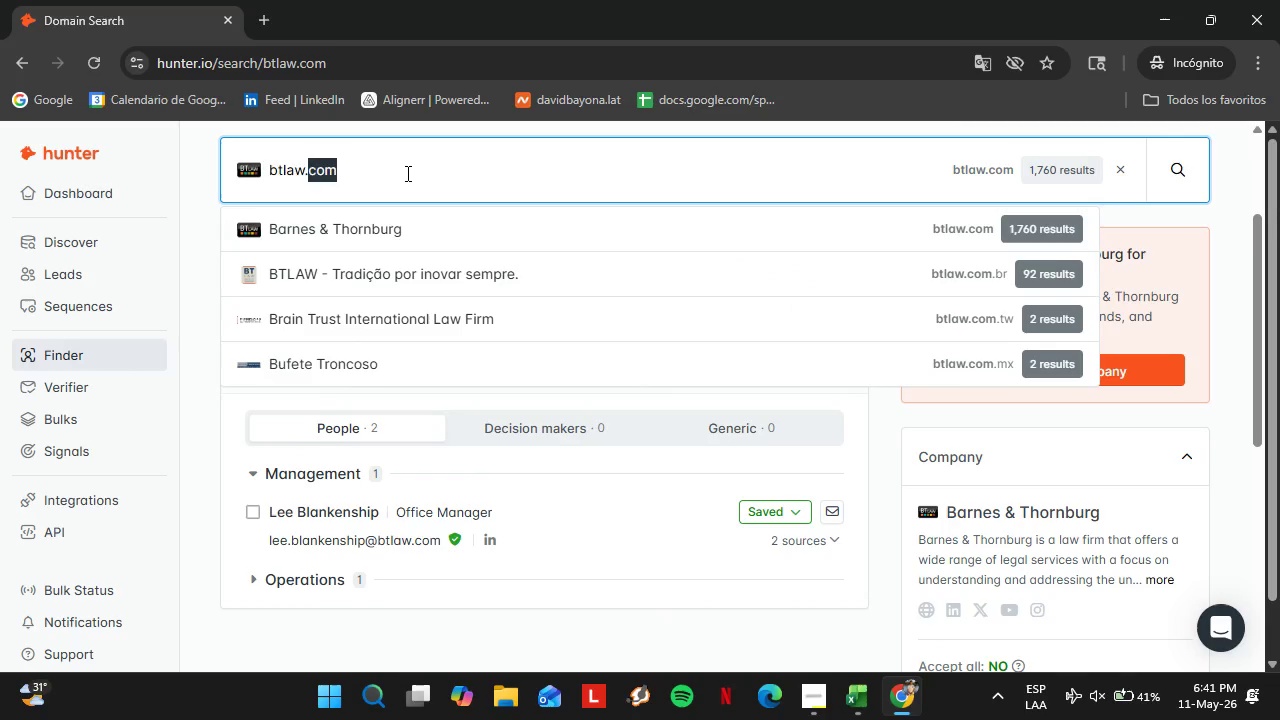 
double_click([406, 173])
 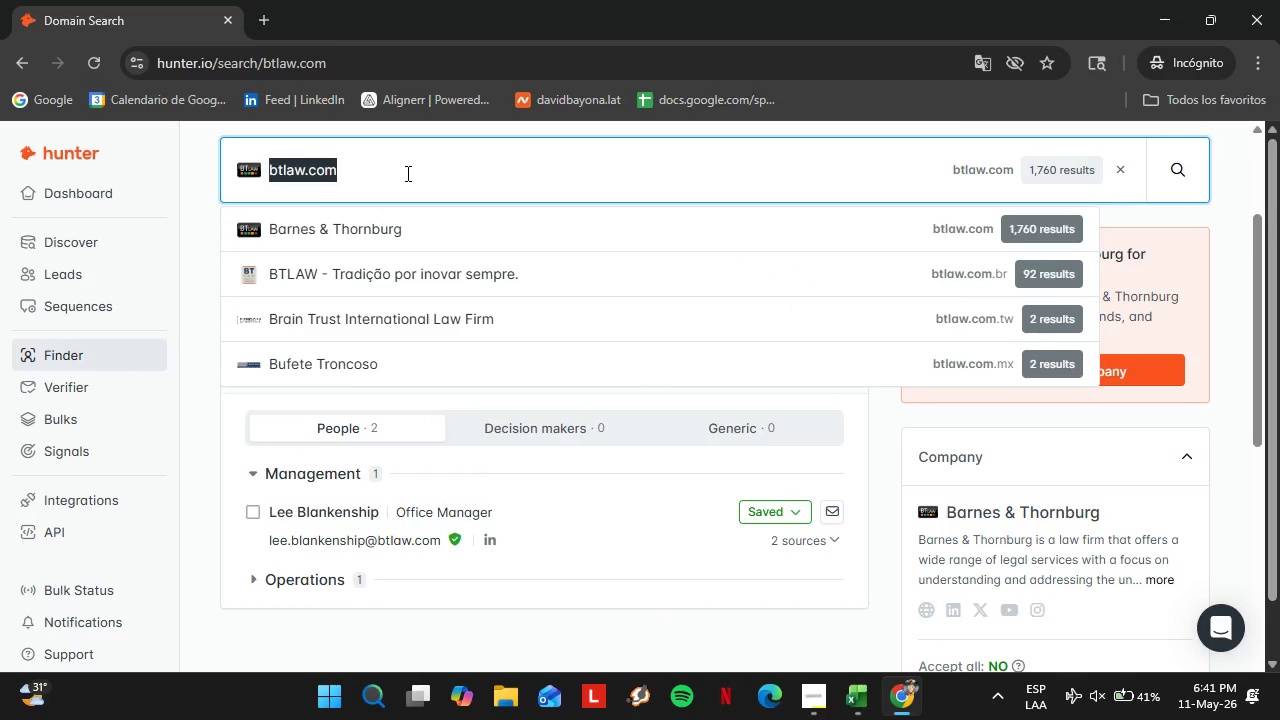 
triple_click([406, 173])
 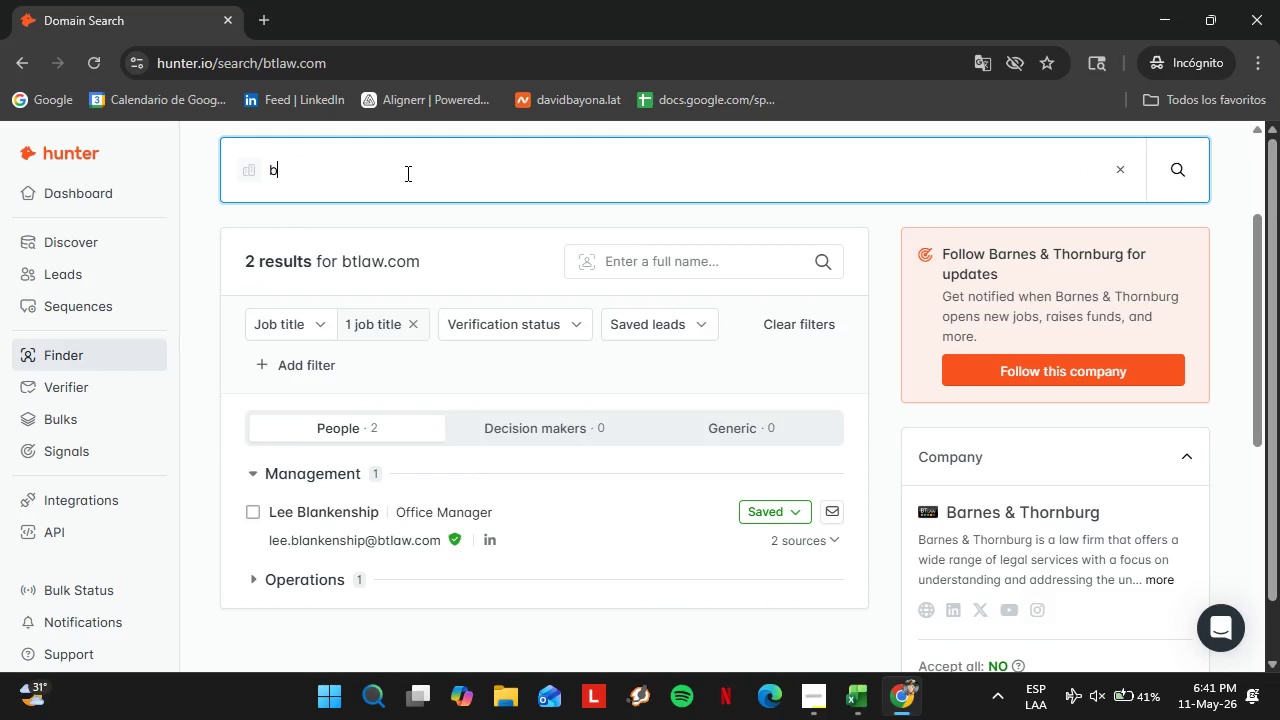 
type(ba)
key(Backspace)
type(assberry.com)
 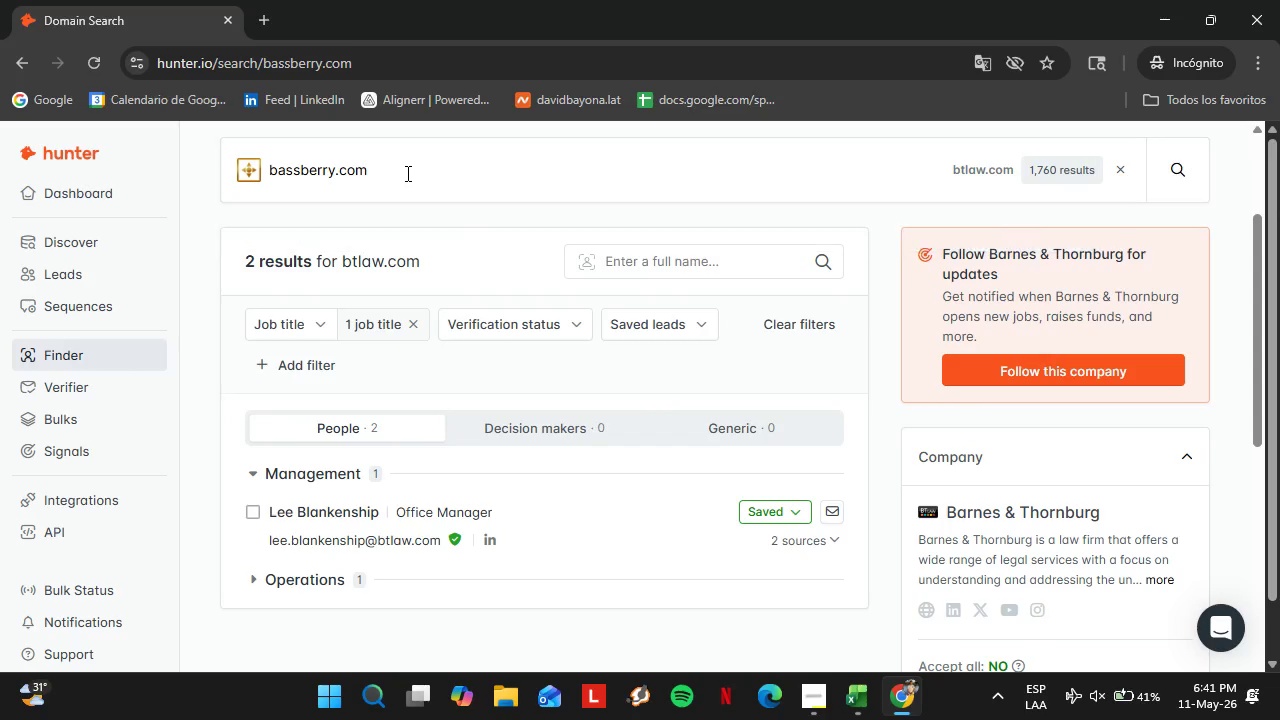 
key(Enter)
 